 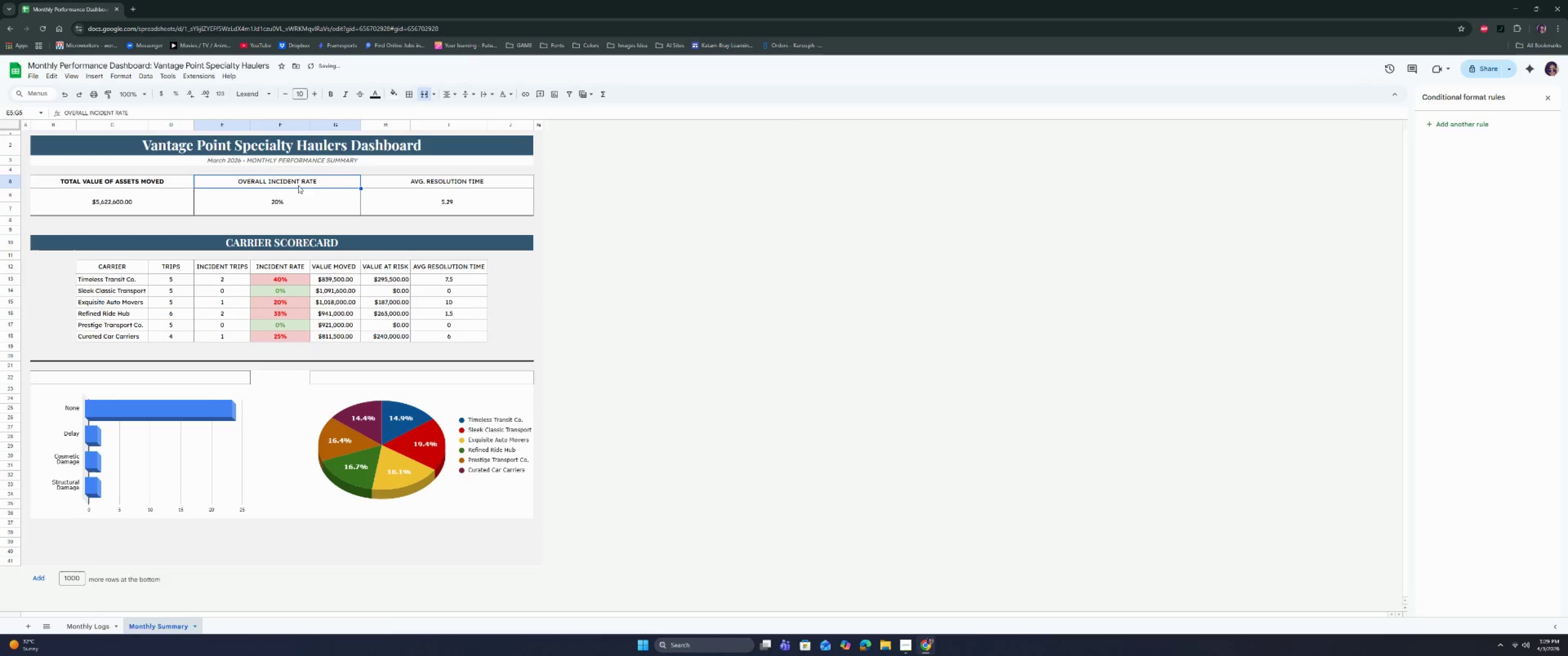 
left_click([326, 95])
 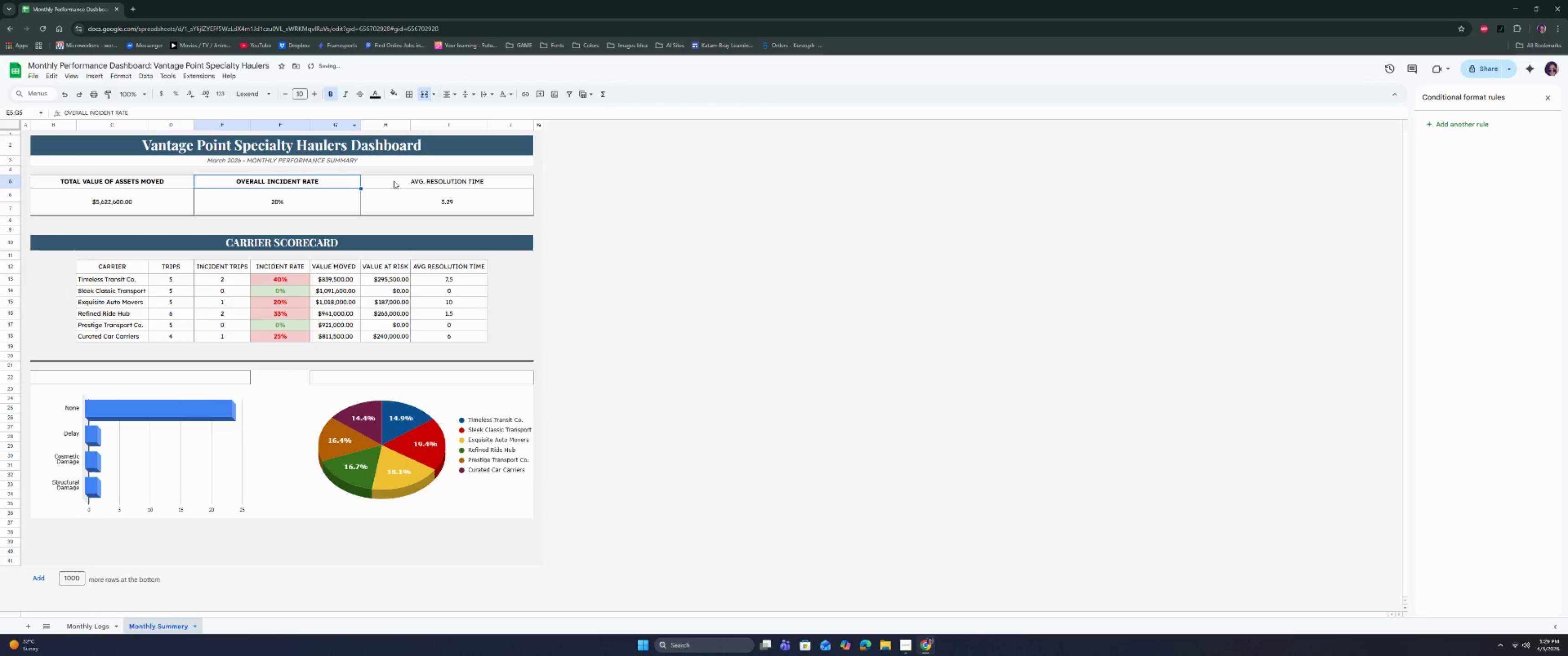 
left_click([394, 181])
 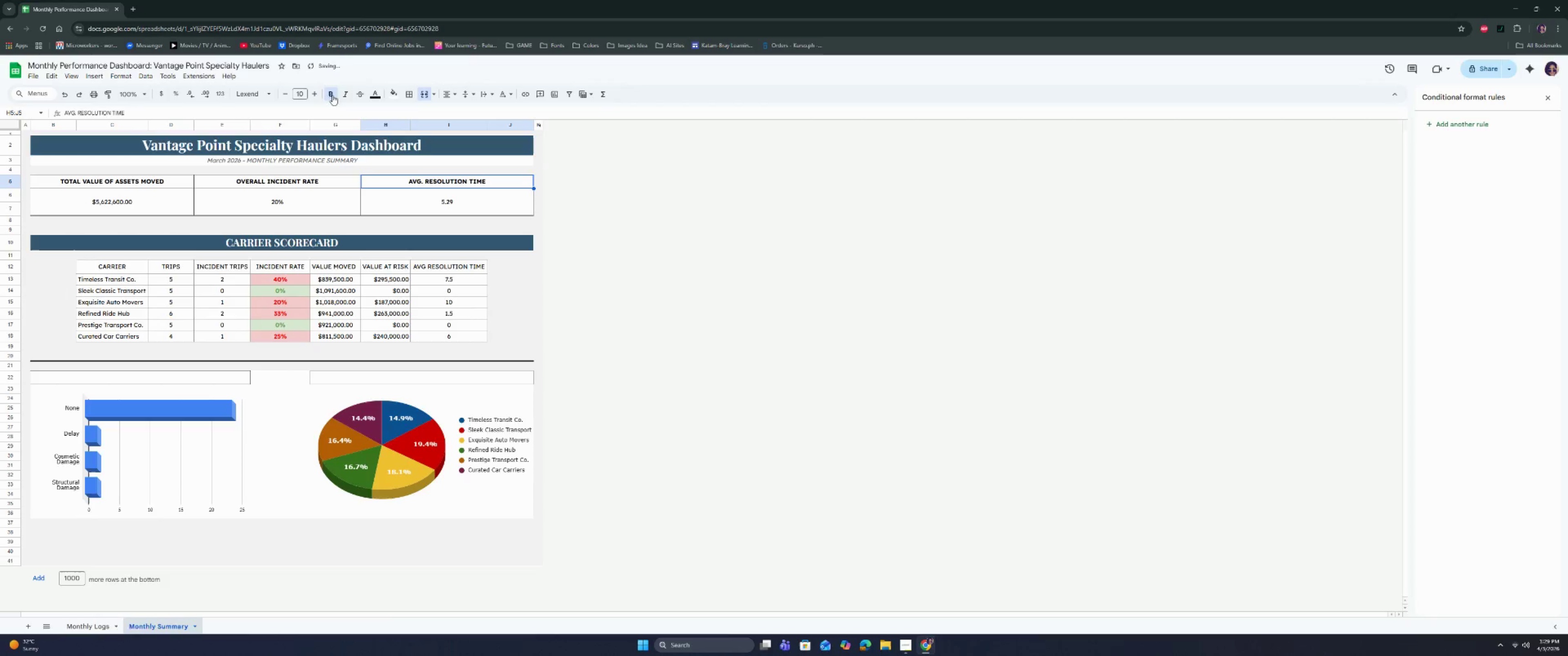 
left_click([155, 205])
 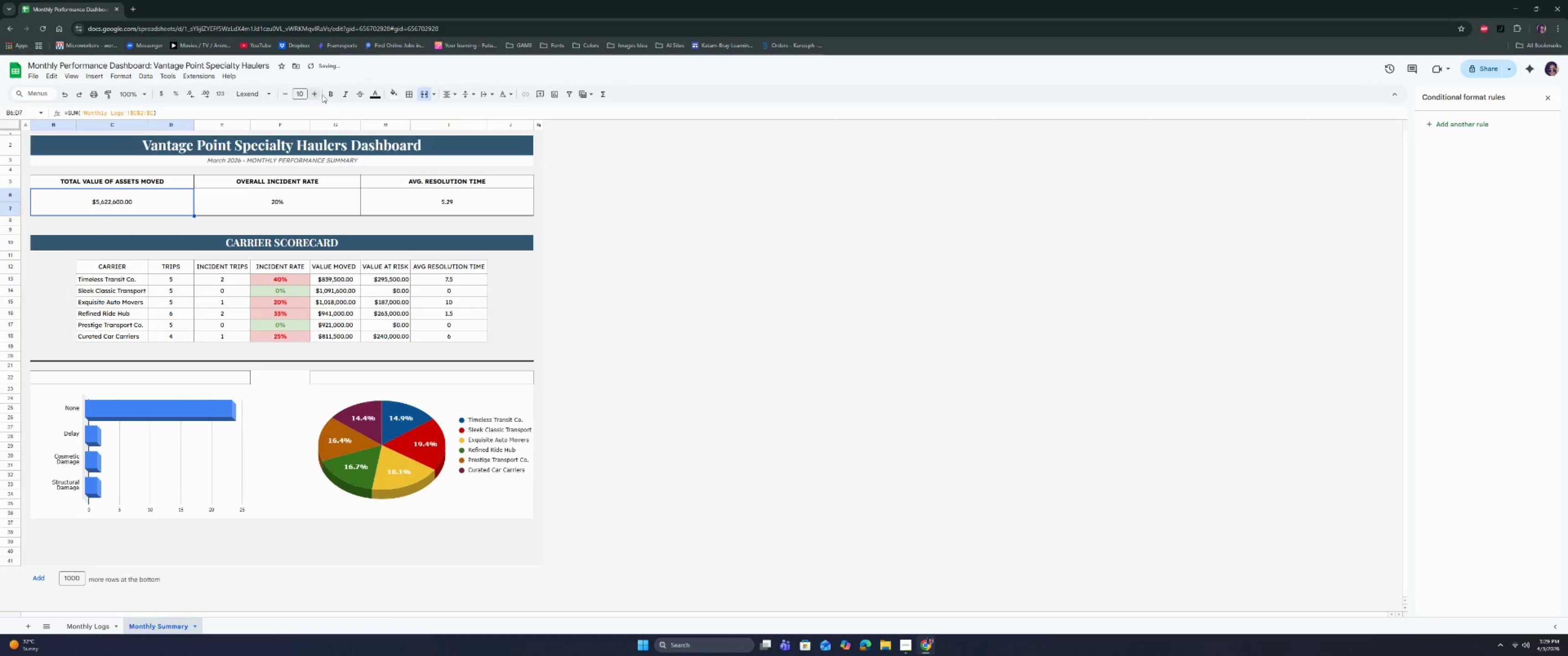 
left_click([331, 92])
 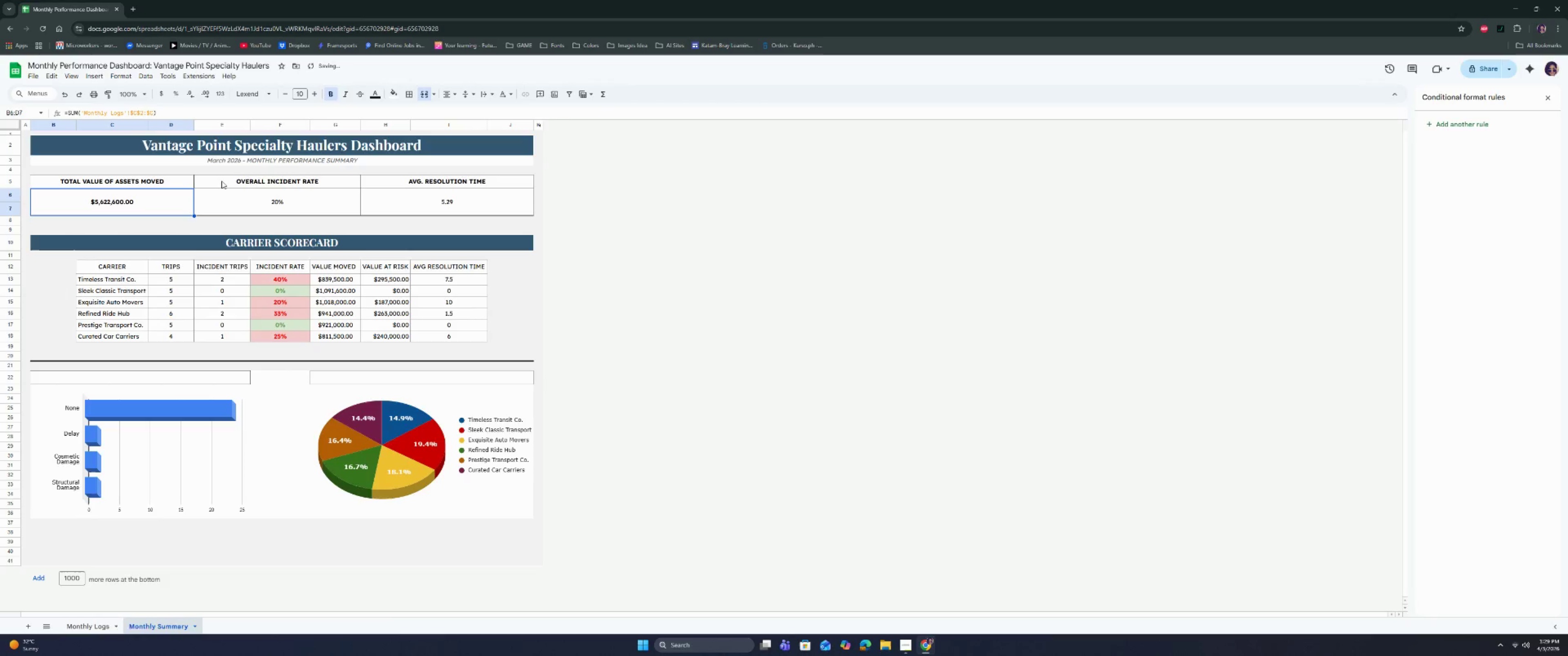 
left_click([160, 176])
 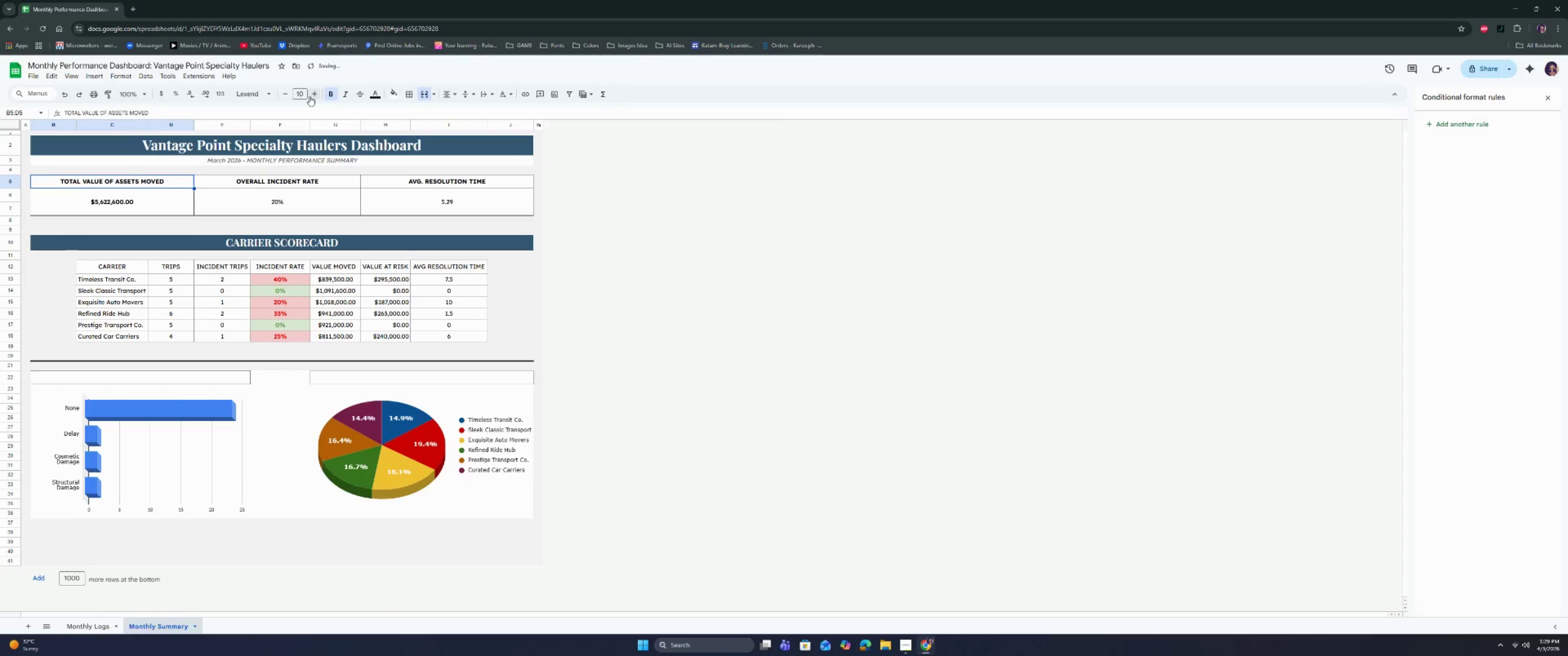 
left_click([315, 94])
 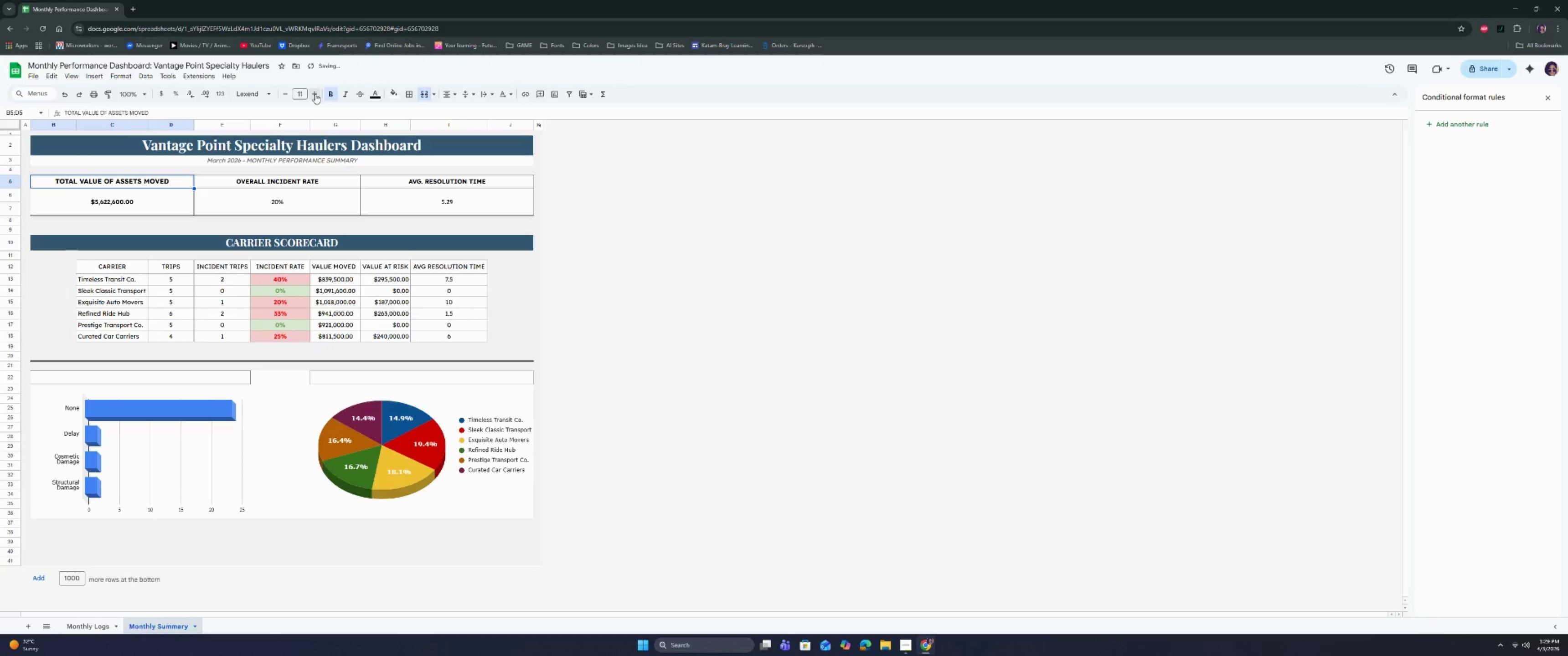 
left_click([315, 94])
 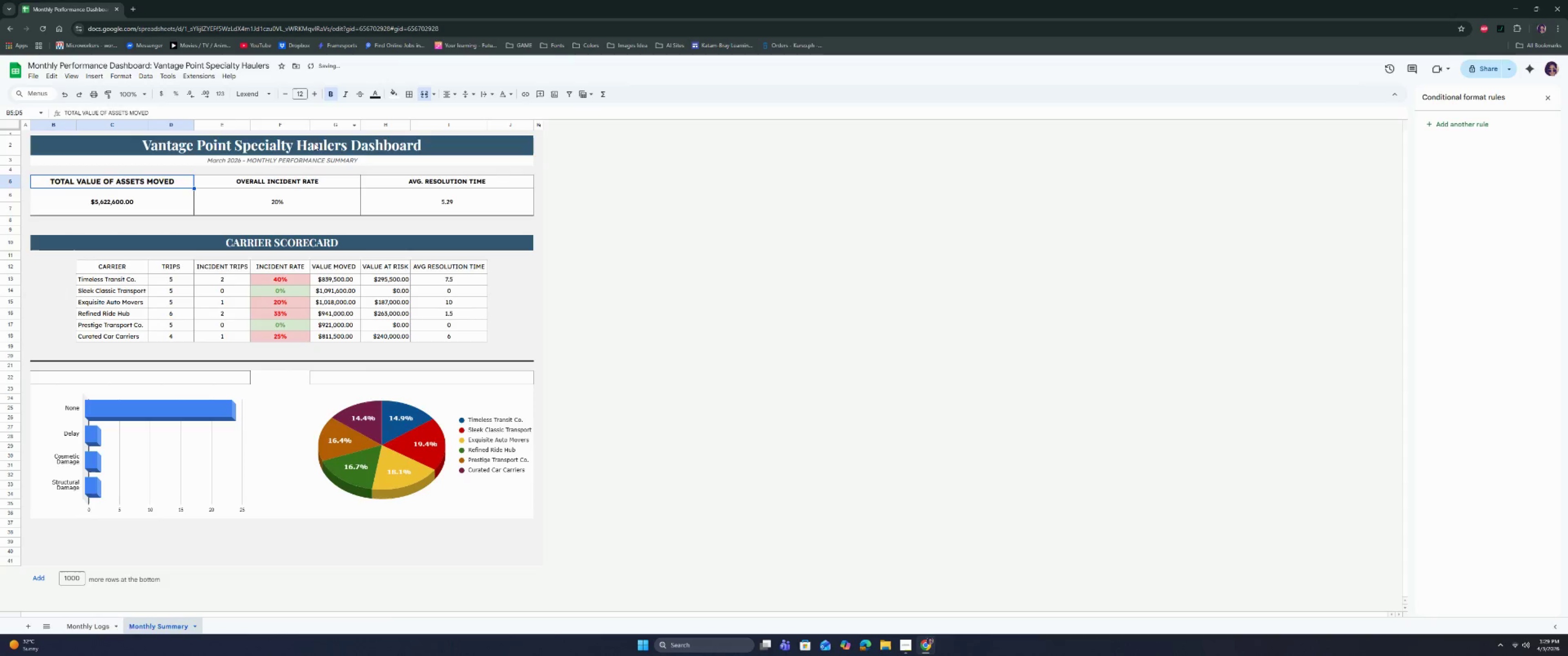 
left_click([306, 178])
 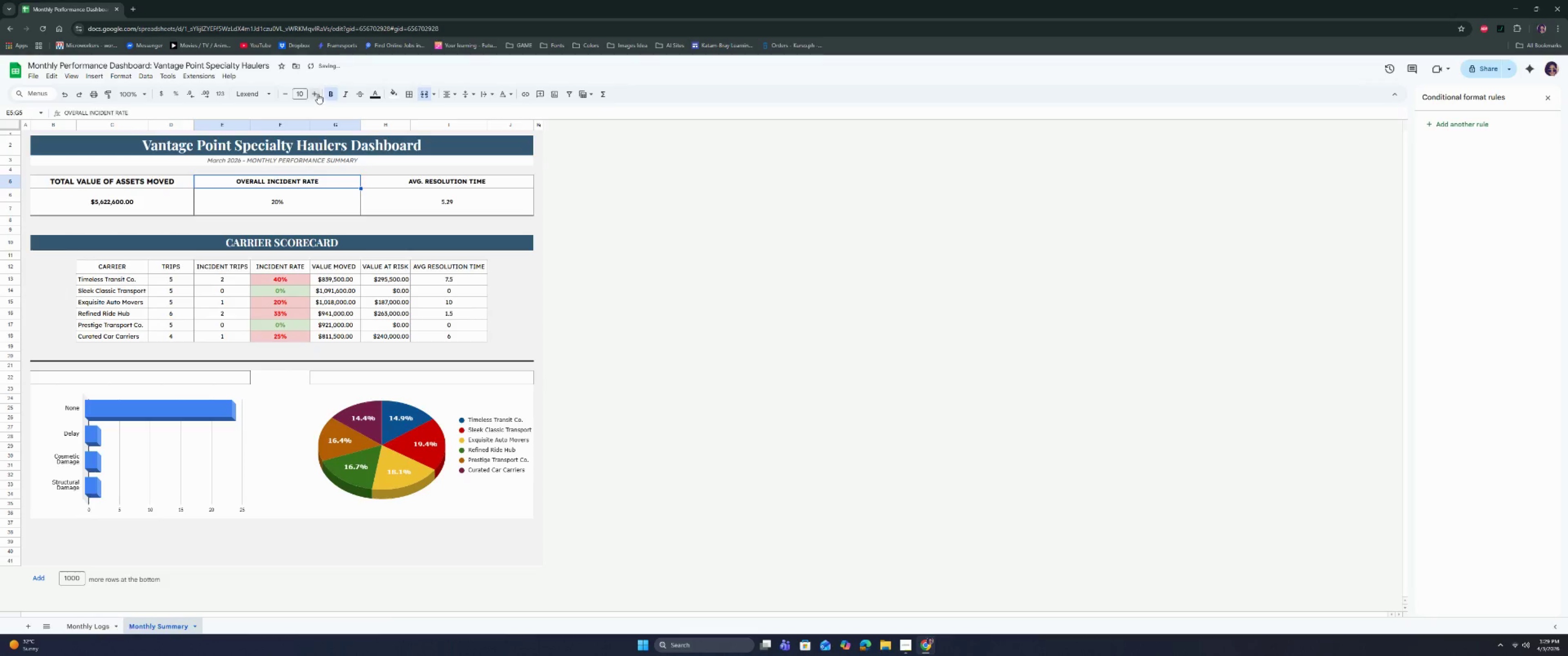 
double_click([316, 92])
 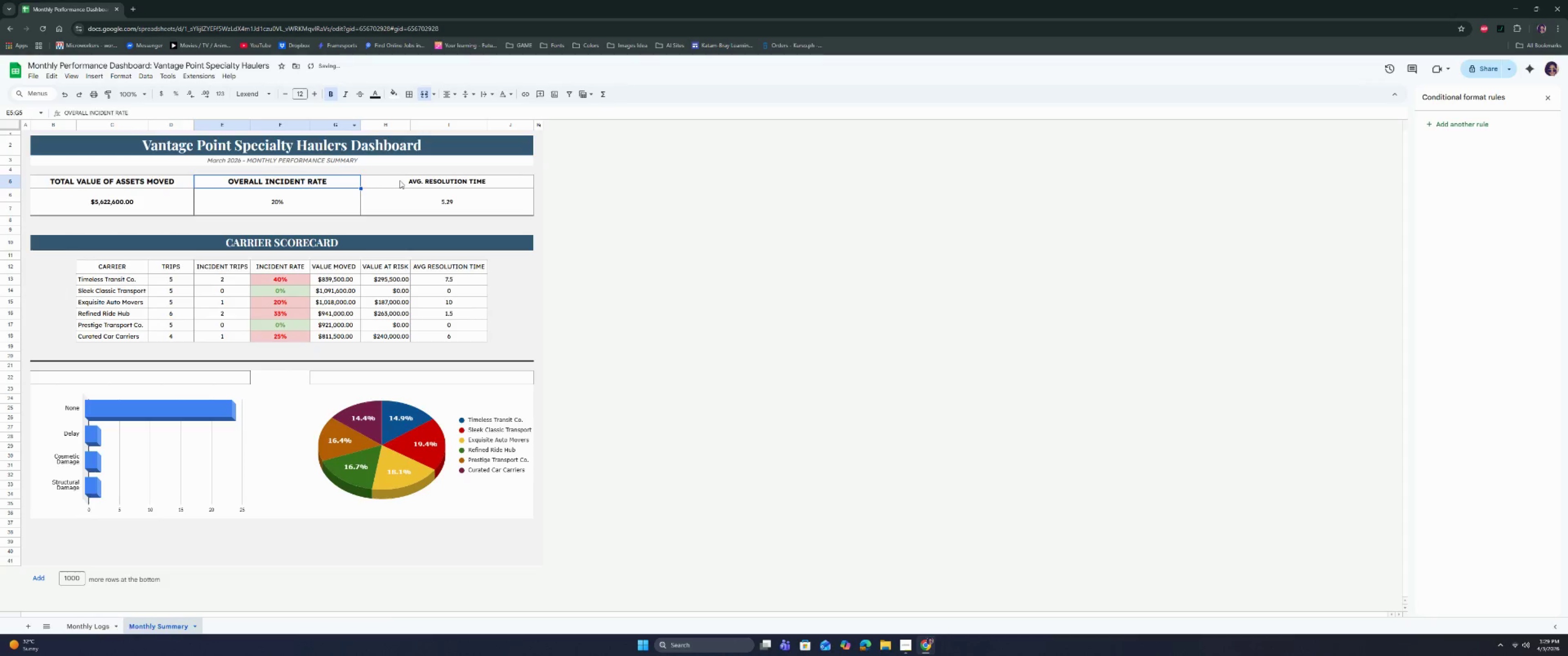 
left_click([400, 180])
 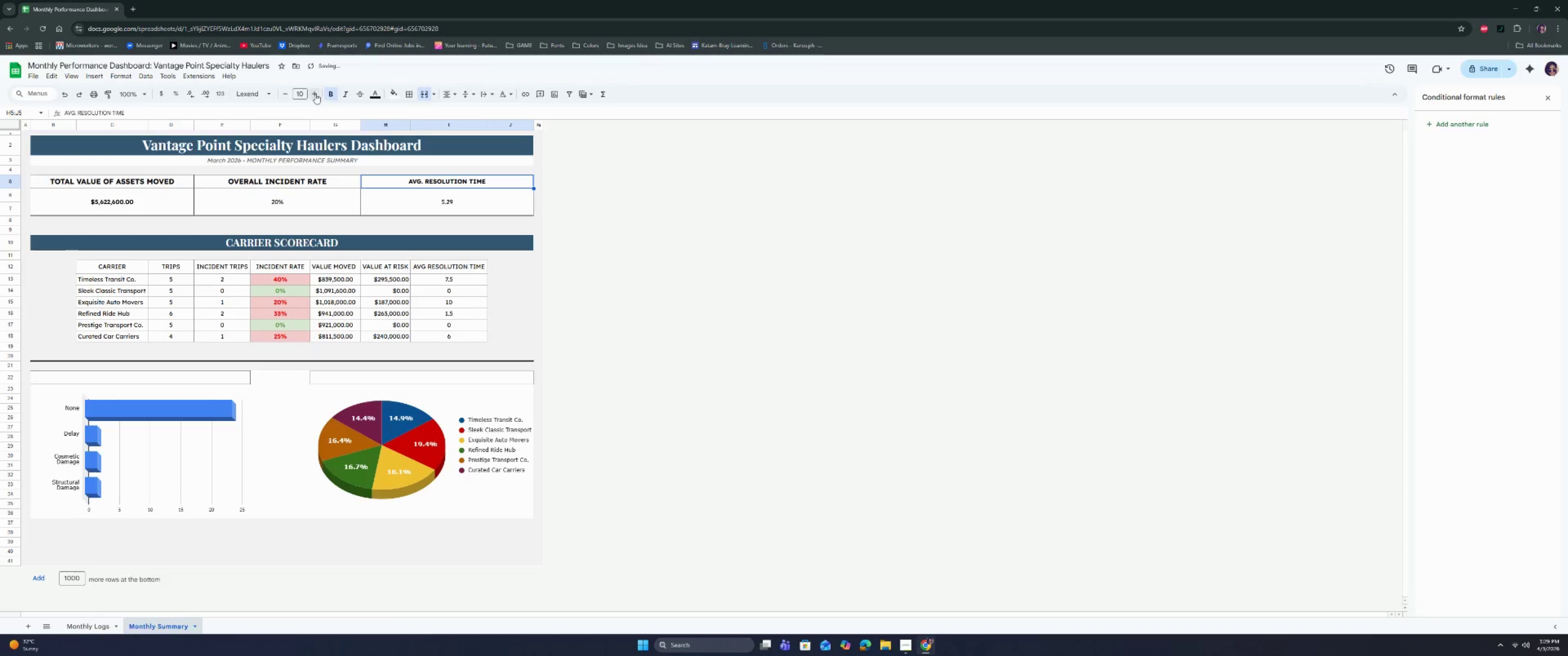 
double_click([316, 91])
 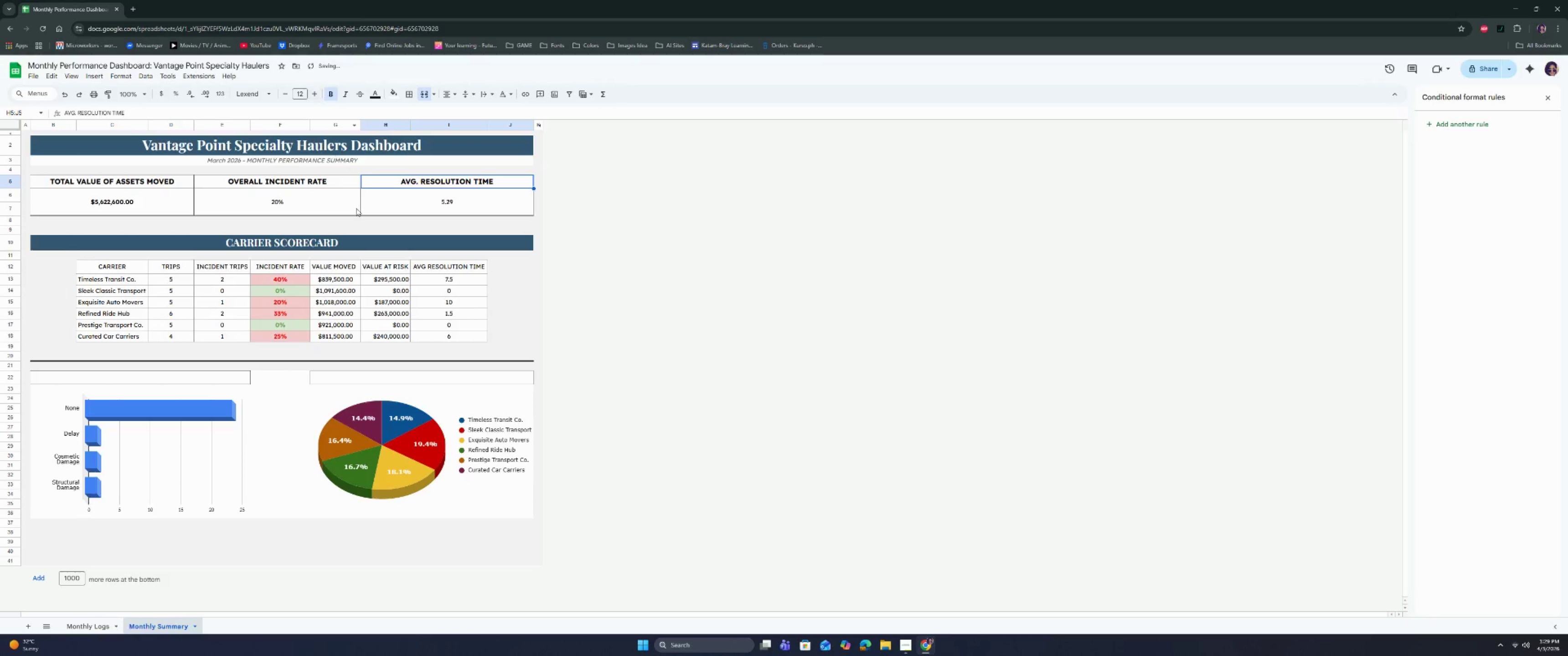 
left_click([356, 208])
 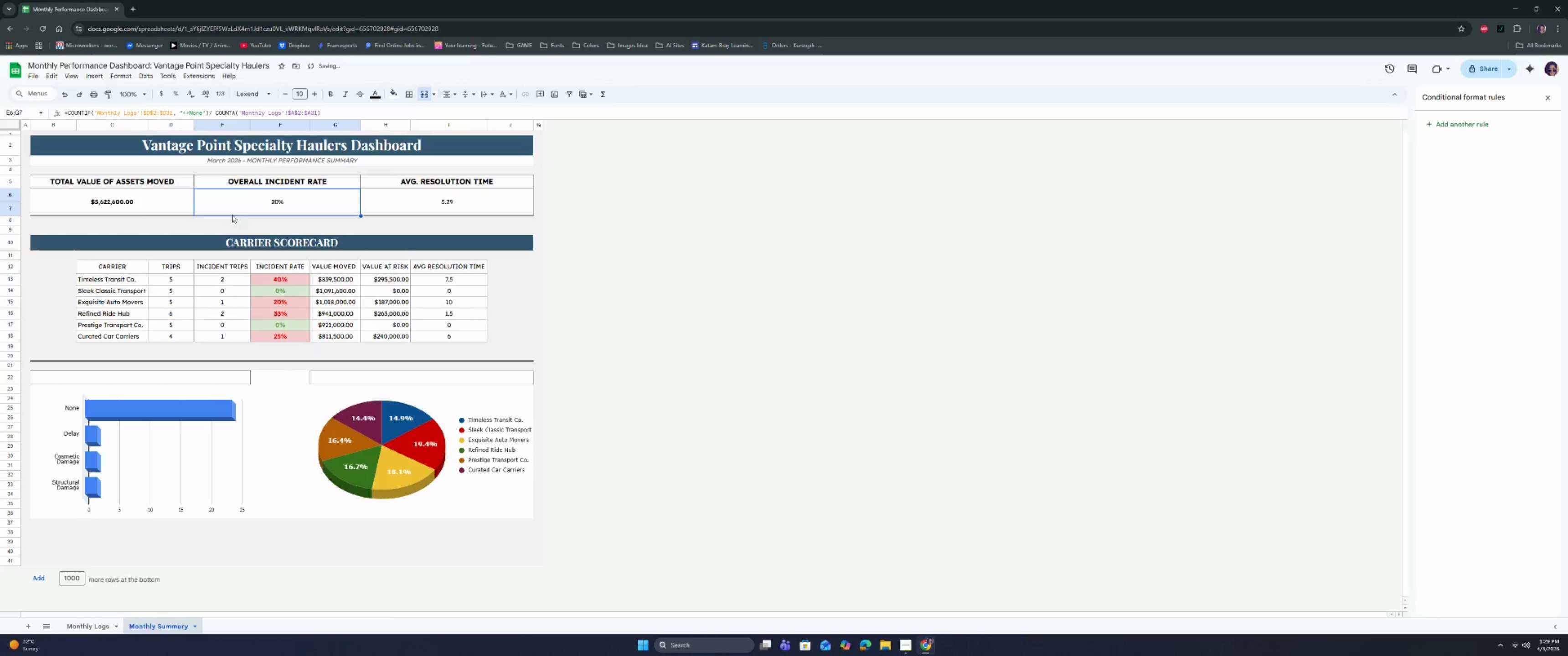 
left_click([138, 205])
 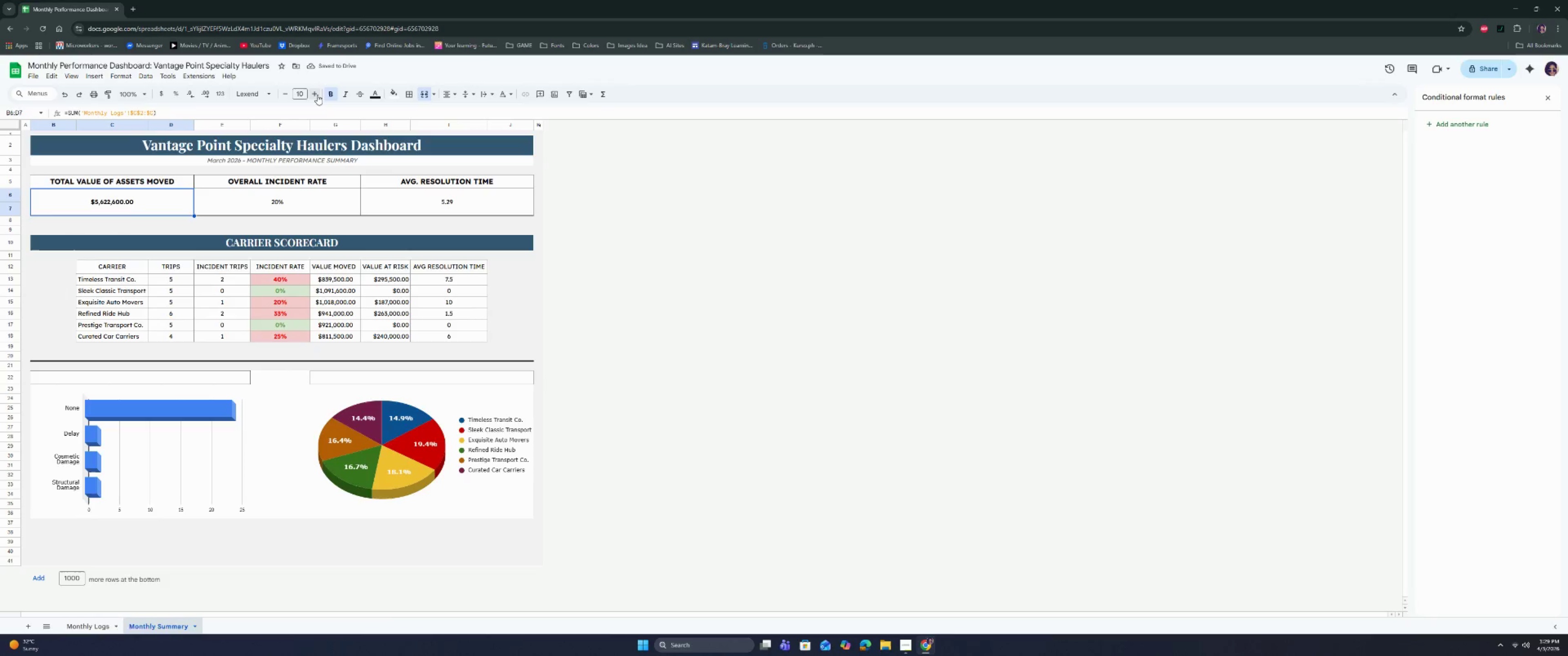 
double_click([317, 95])
 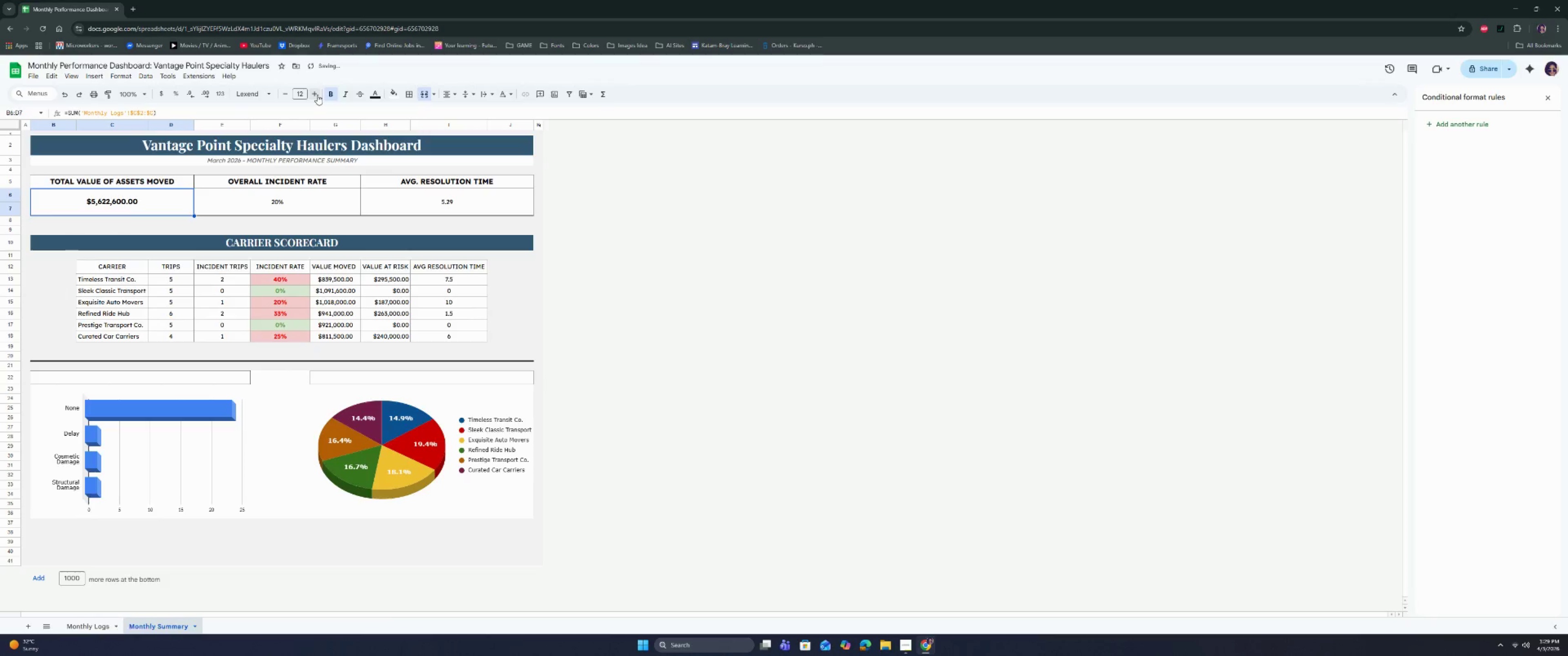 
left_click([317, 95])
 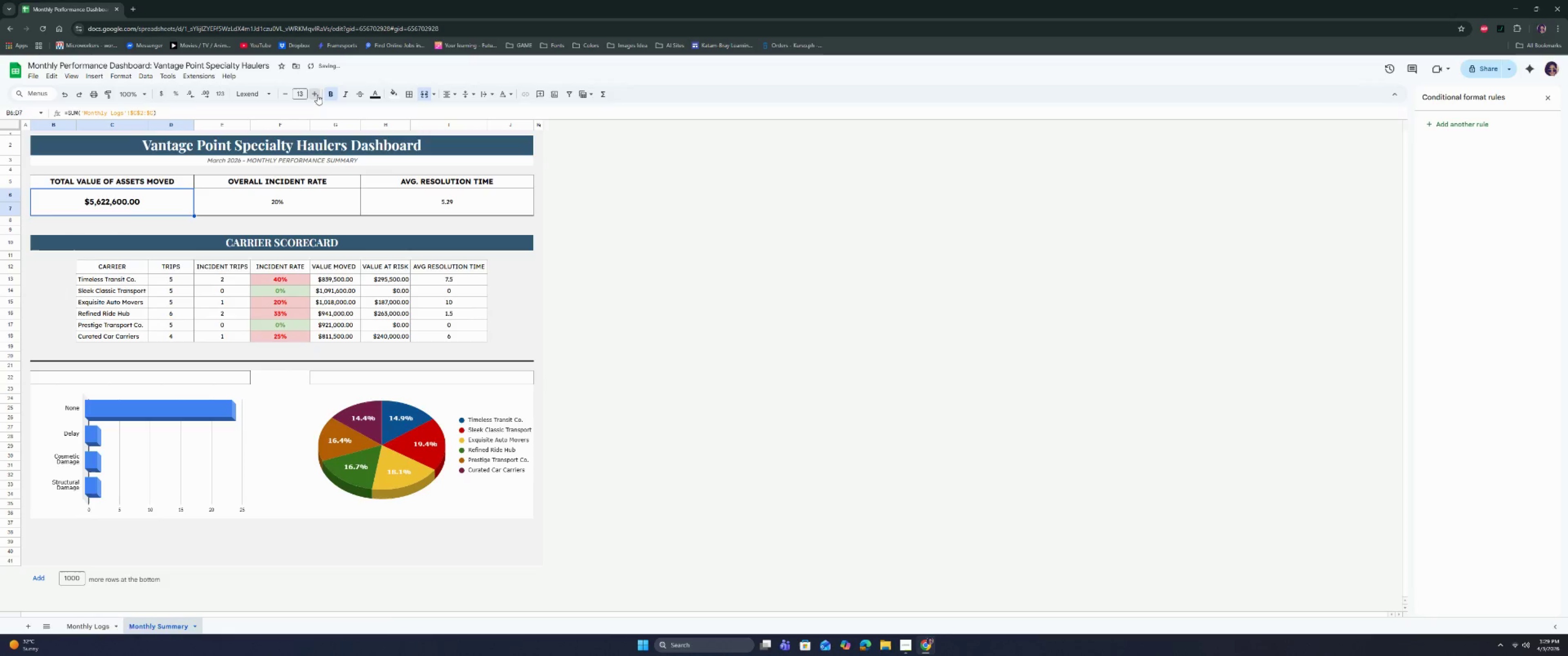 
double_click([317, 95])
 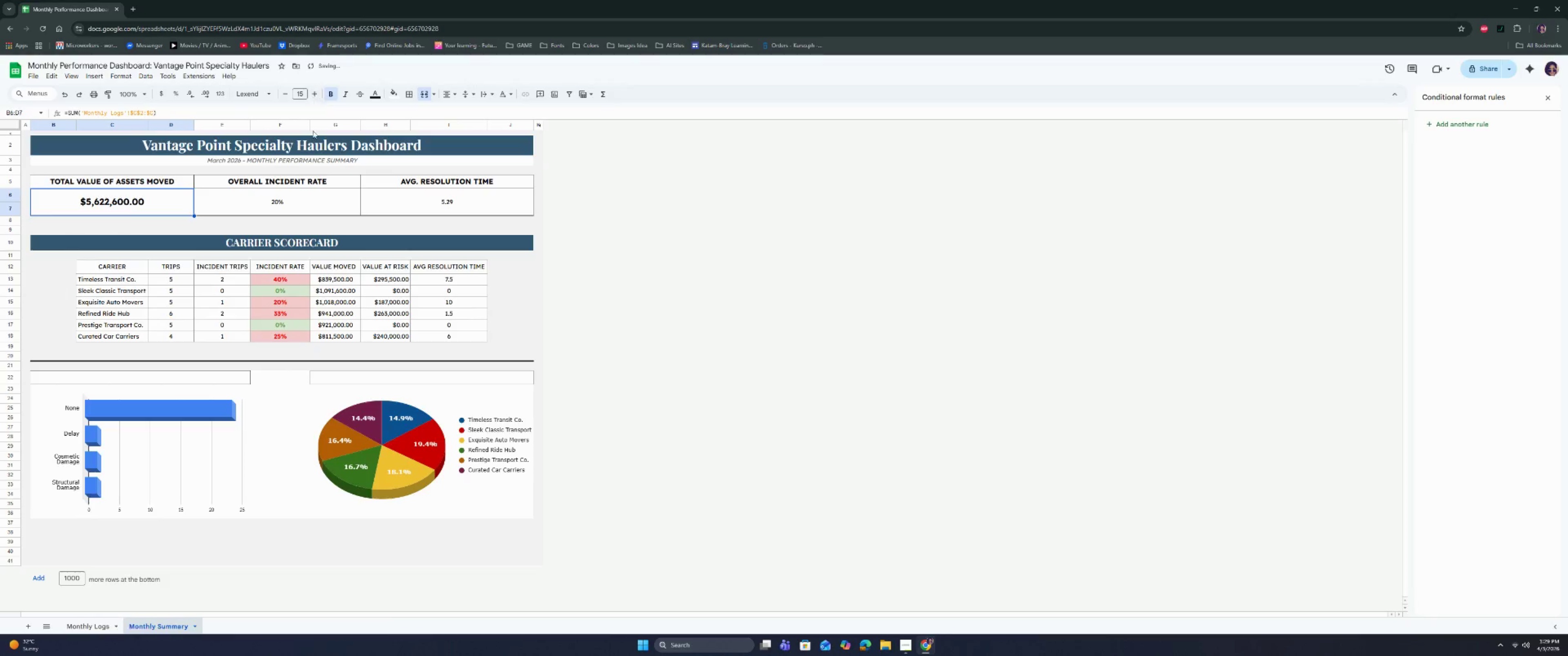 
left_click([296, 204])
 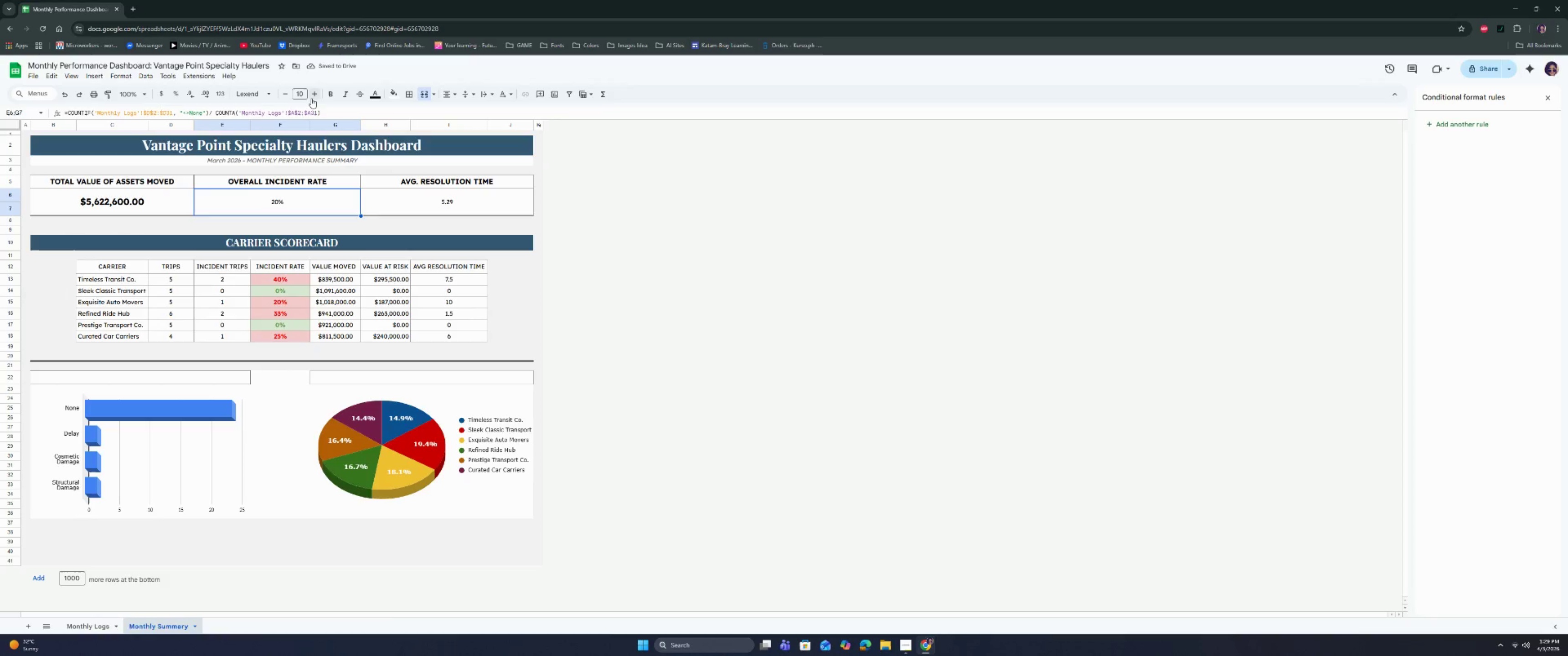 
double_click([311, 98])
 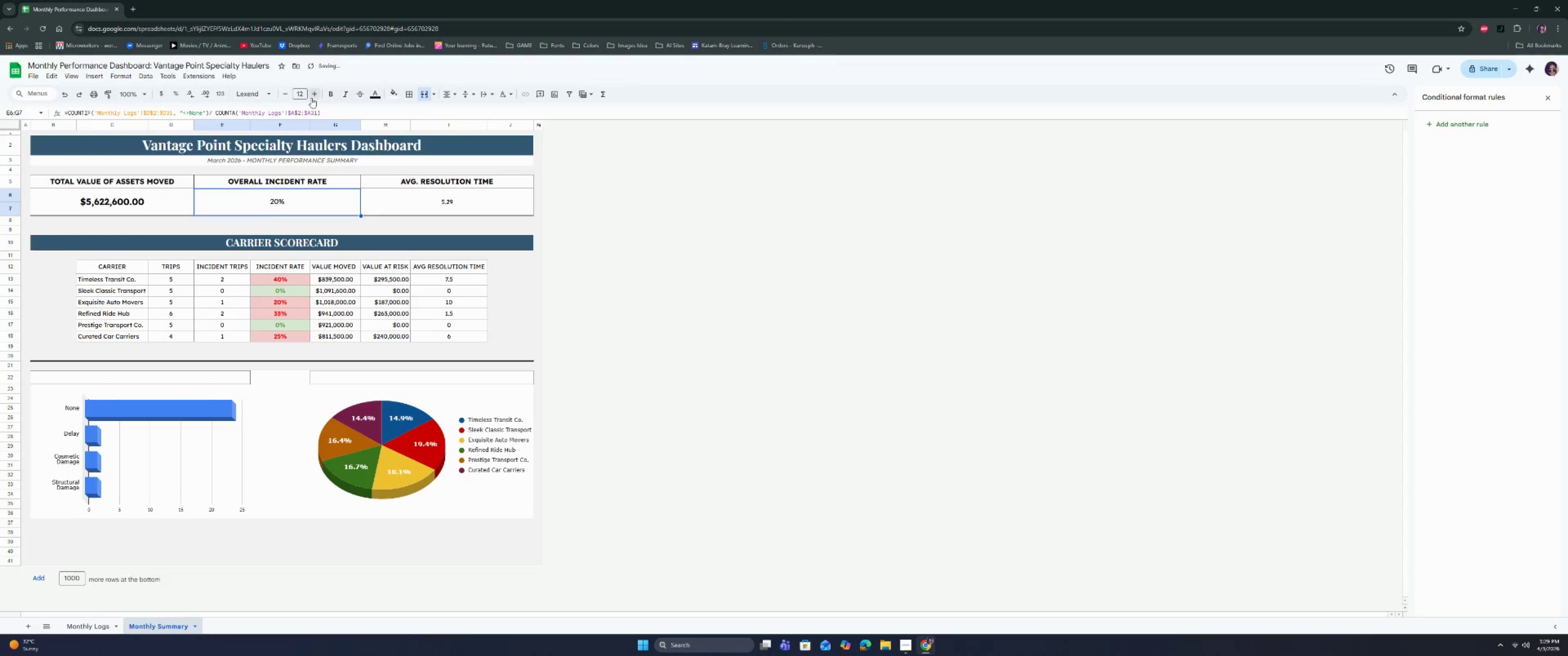 
triple_click([311, 98])
 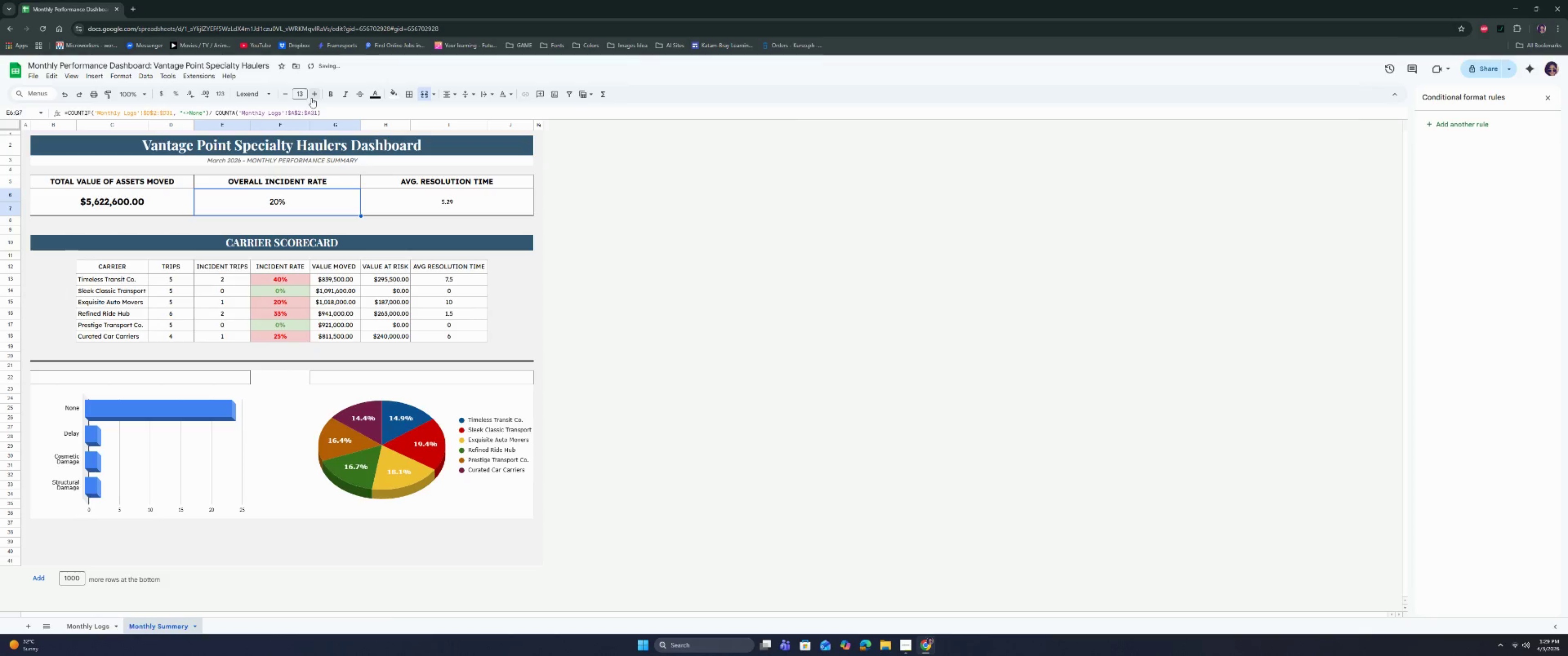 
triple_click([311, 98])
 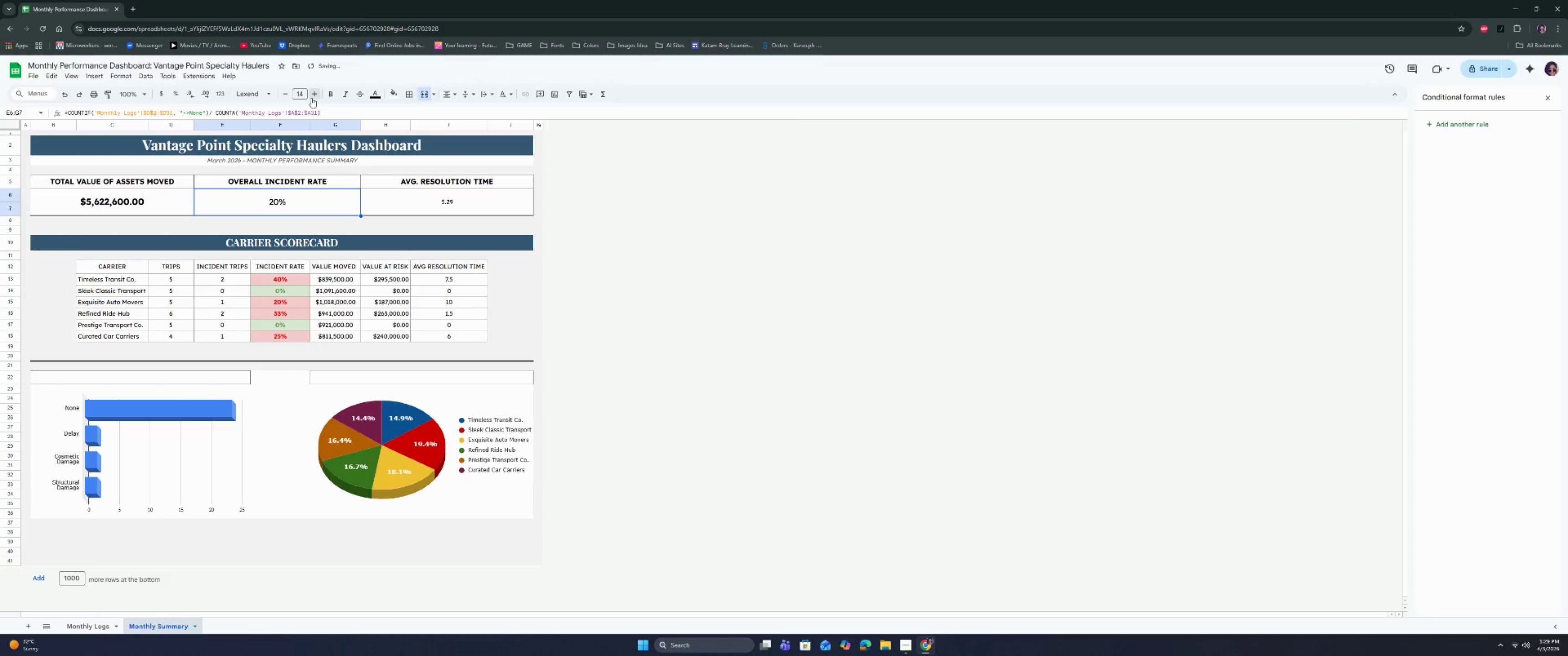 
triple_click([311, 98])
 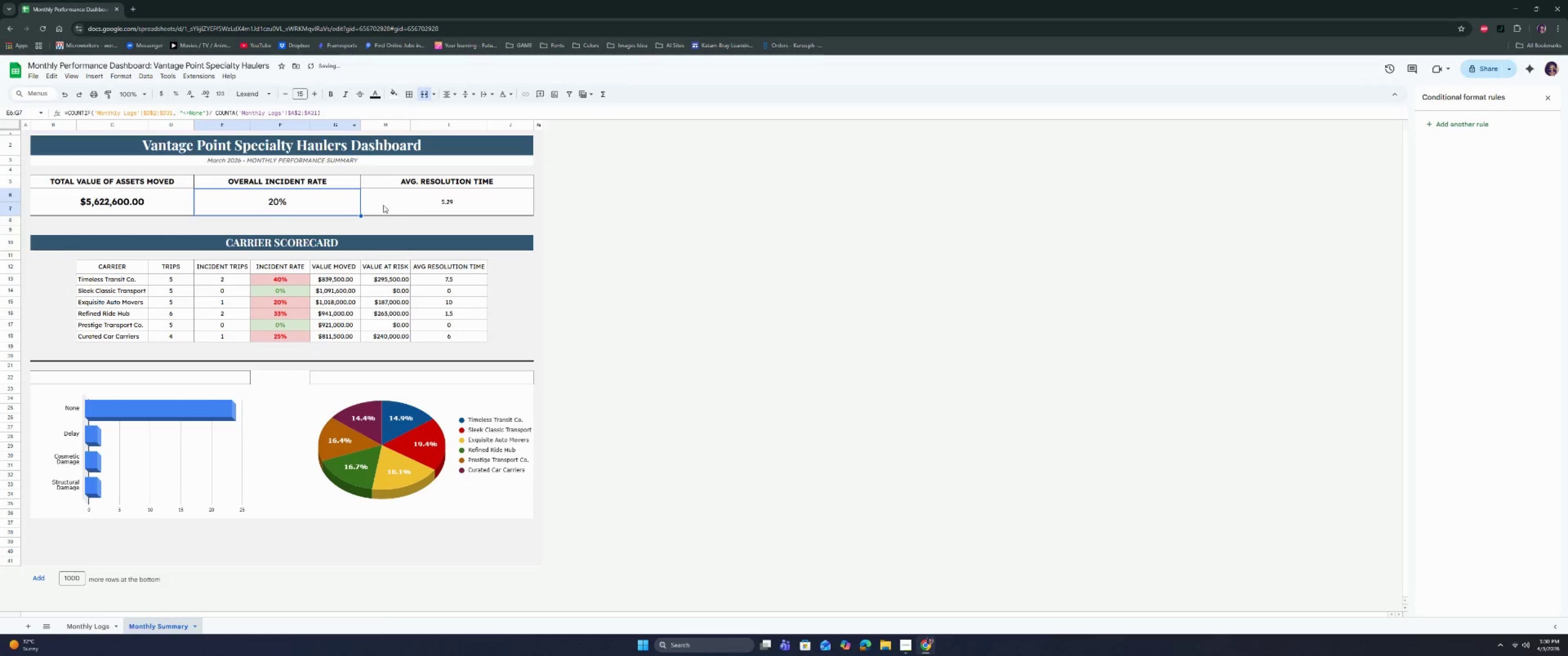 
left_click([307, 201])
 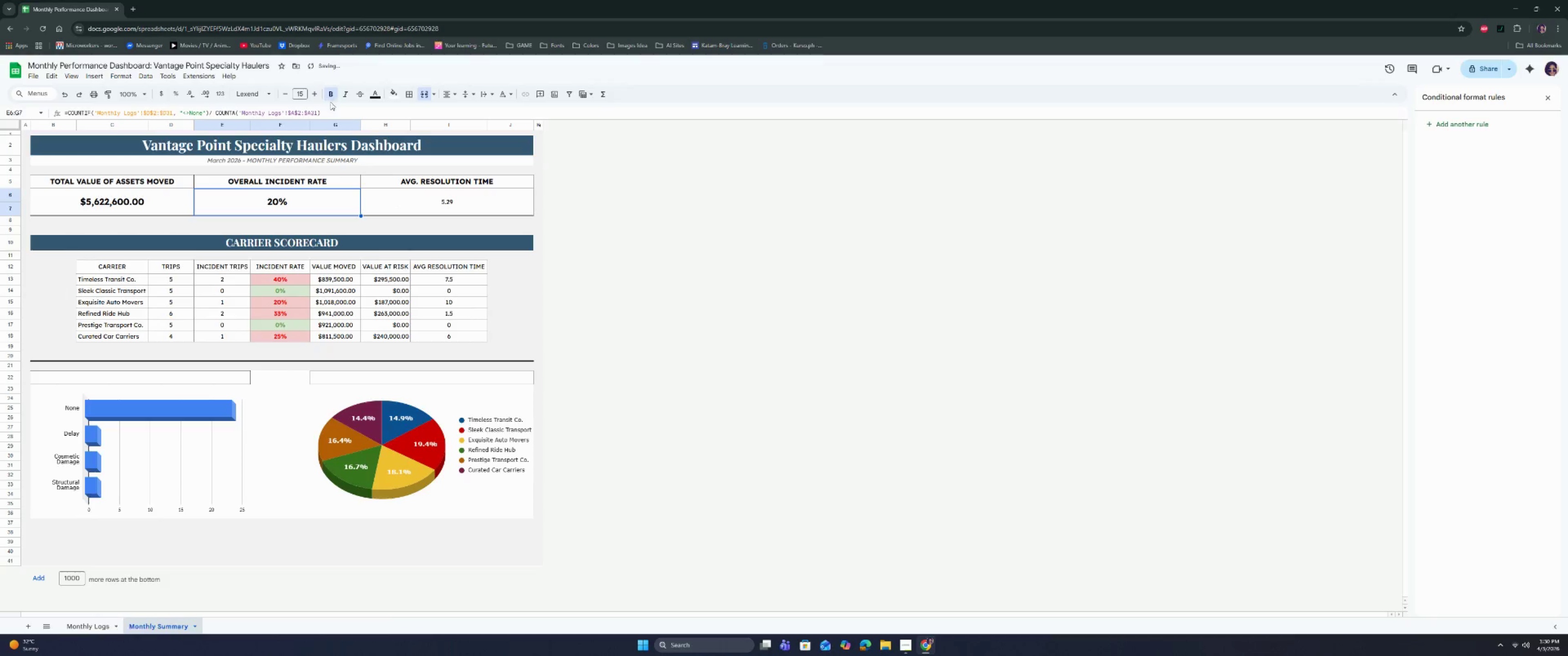 
left_click([406, 210])
 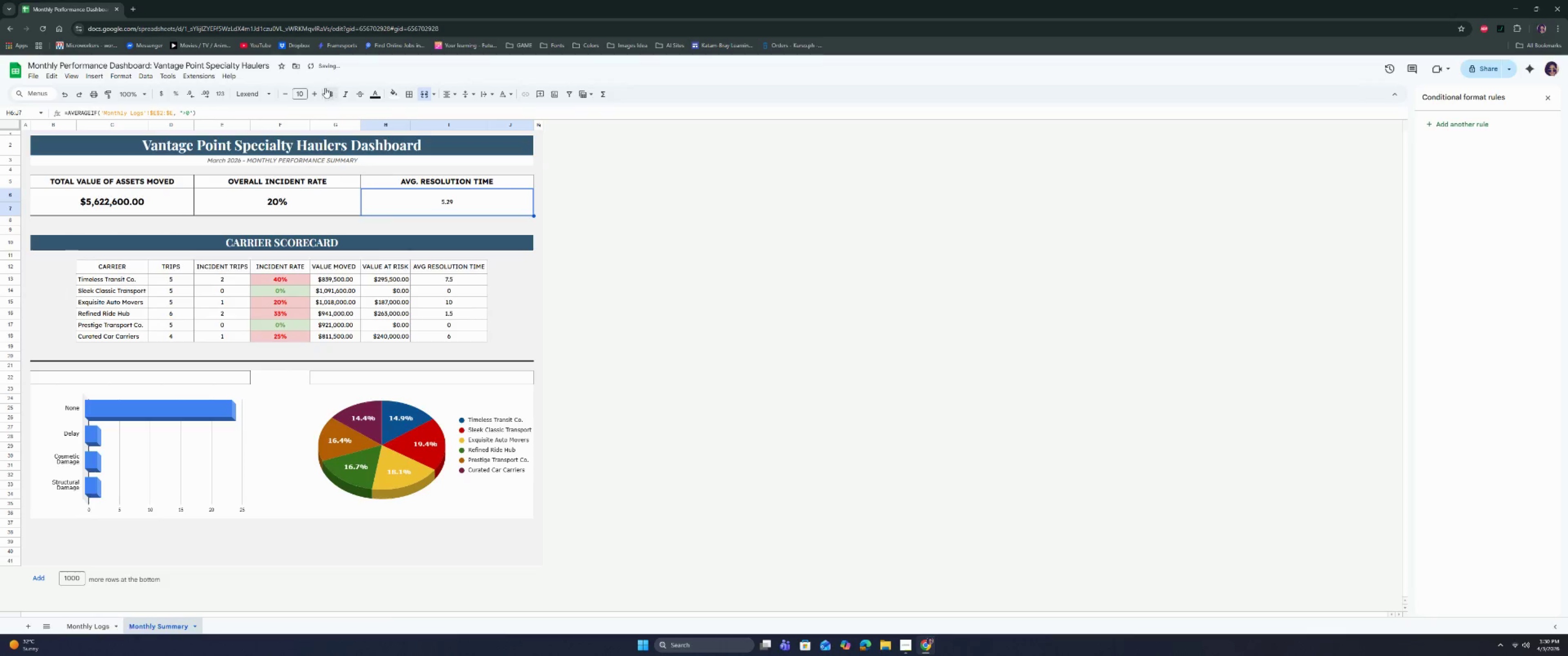 
left_click([330, 92])
 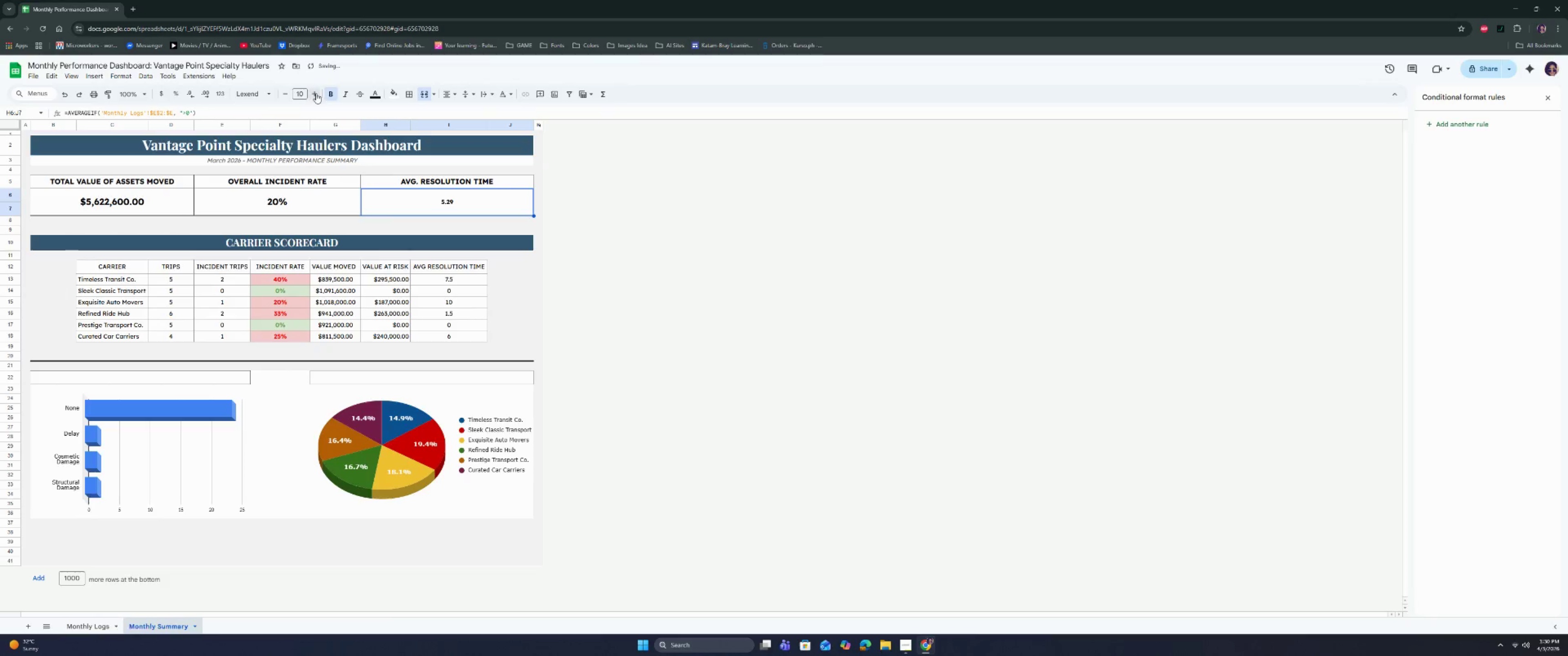 
double_click([316, 93])
 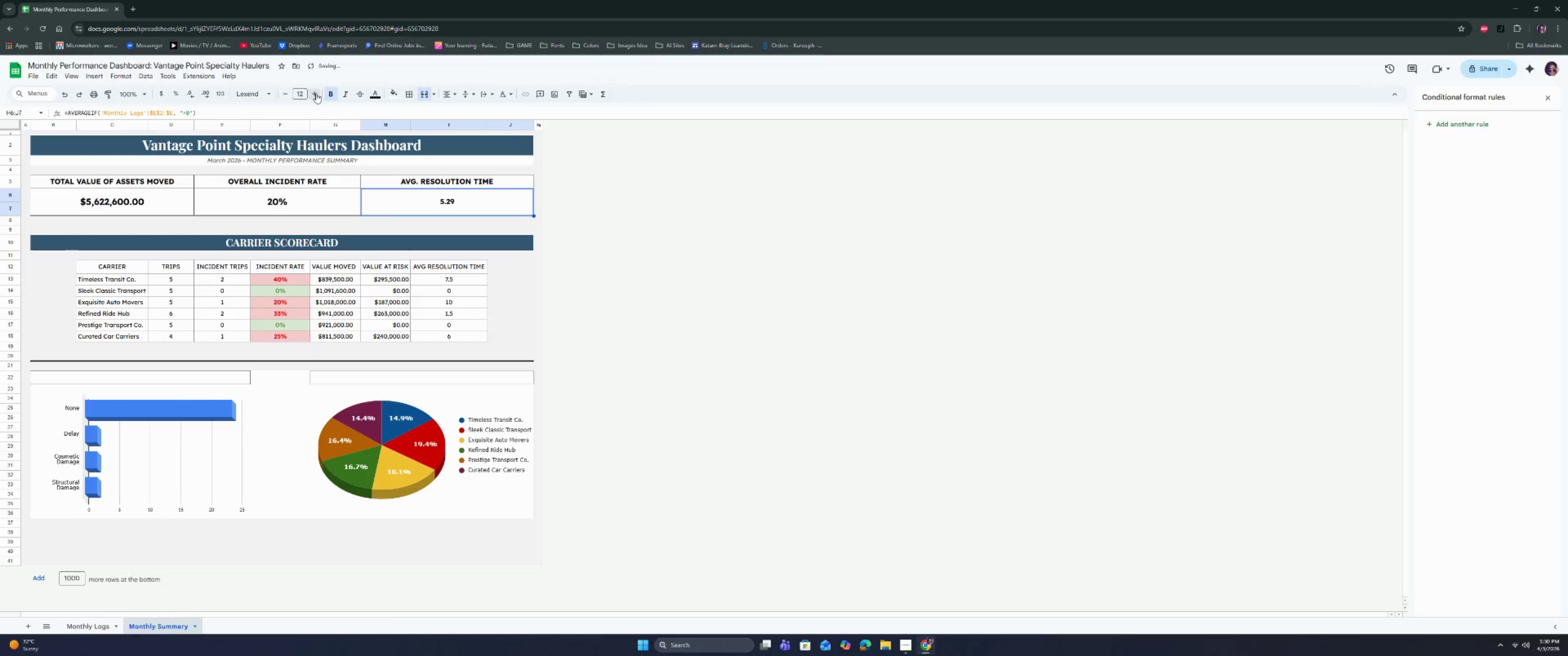 
triple_click([316, 93])
 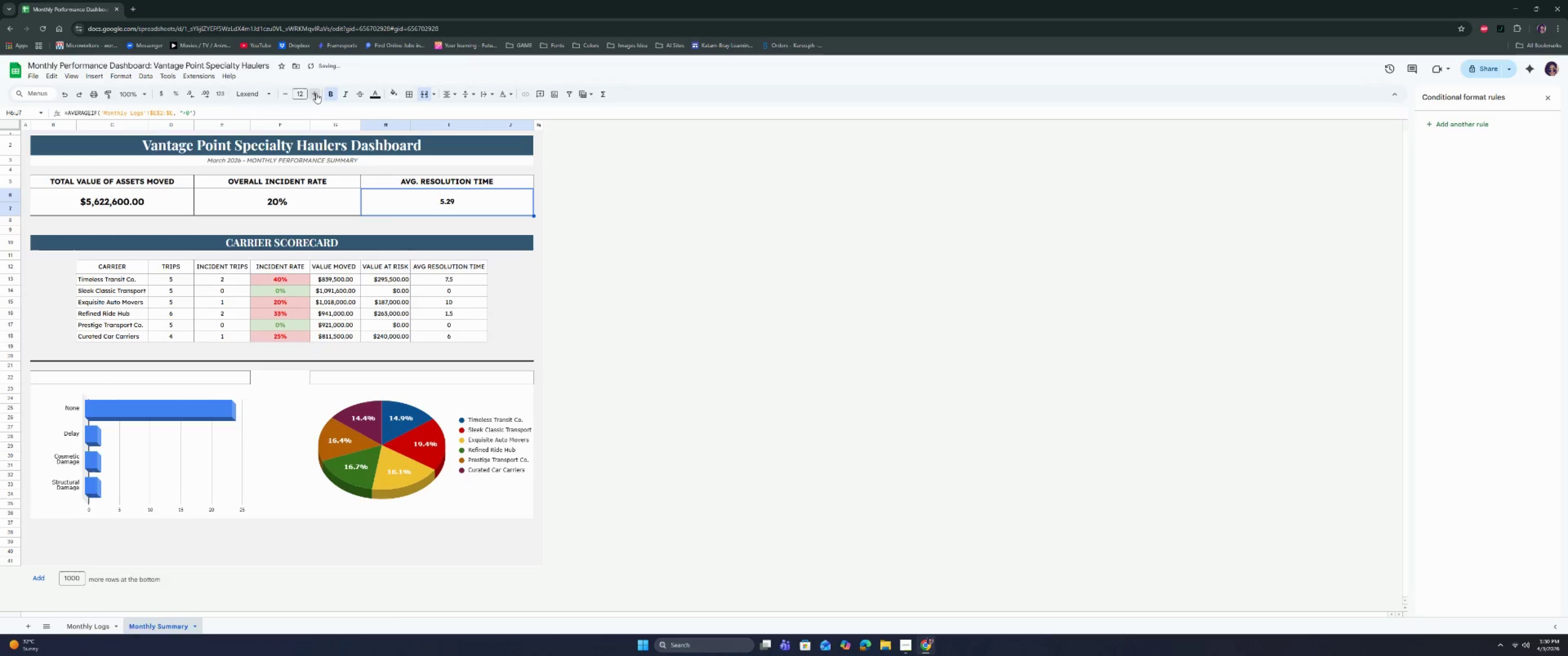 
triple_click([316, 93])
 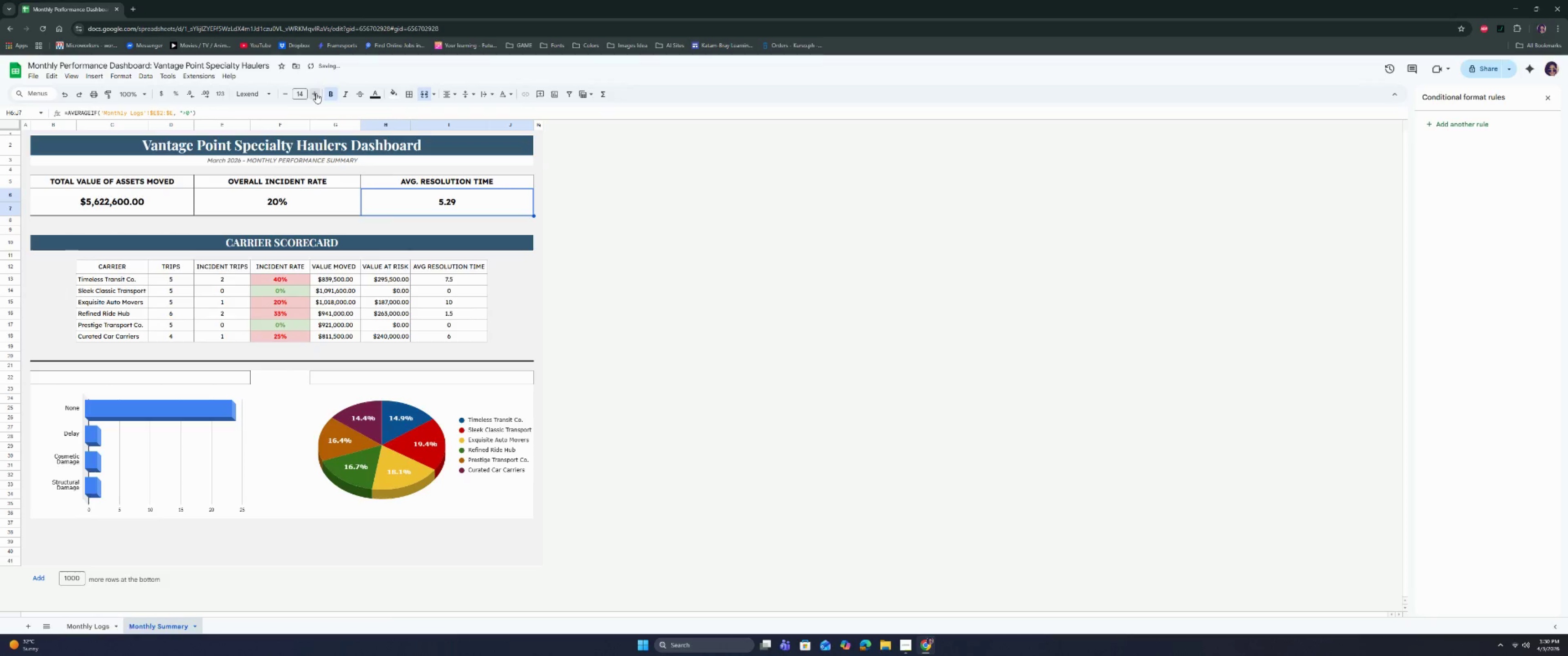 
triple_click([316, 93])
 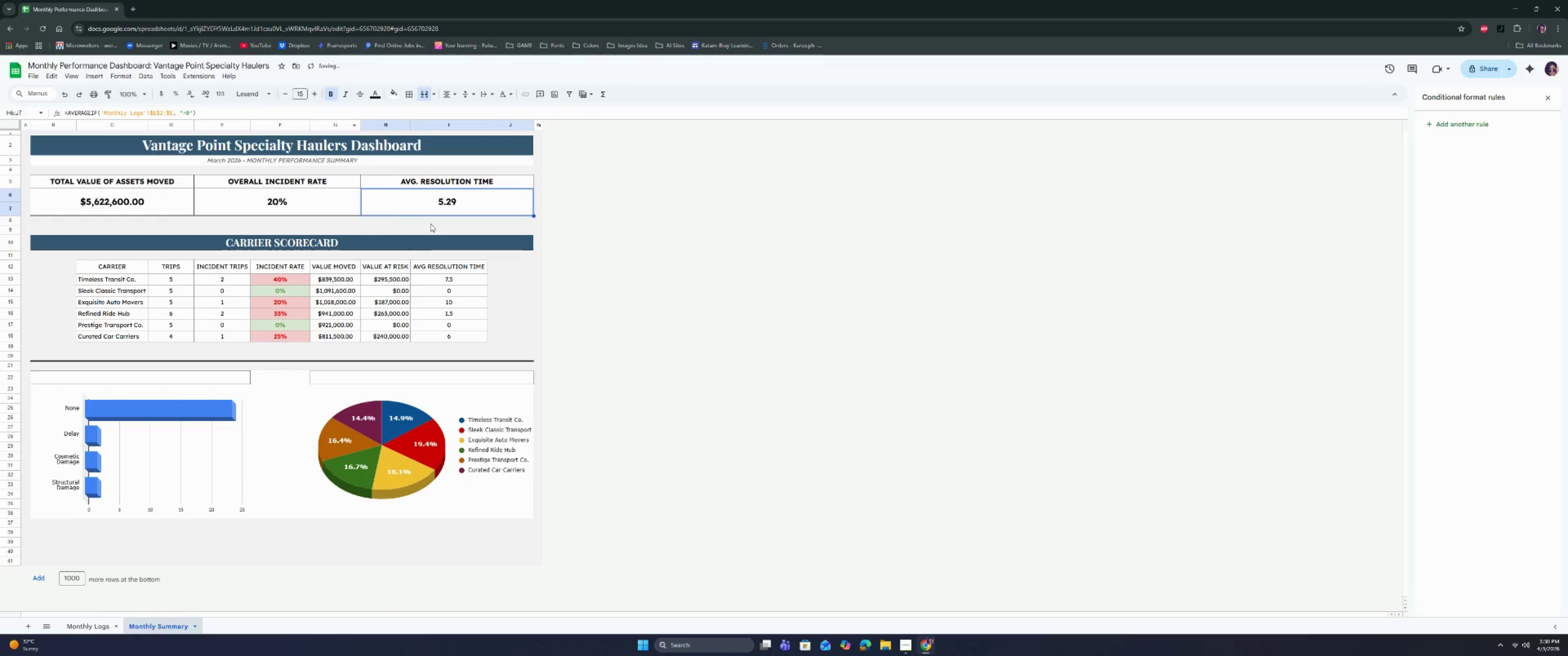 
double_click([575, 246])
 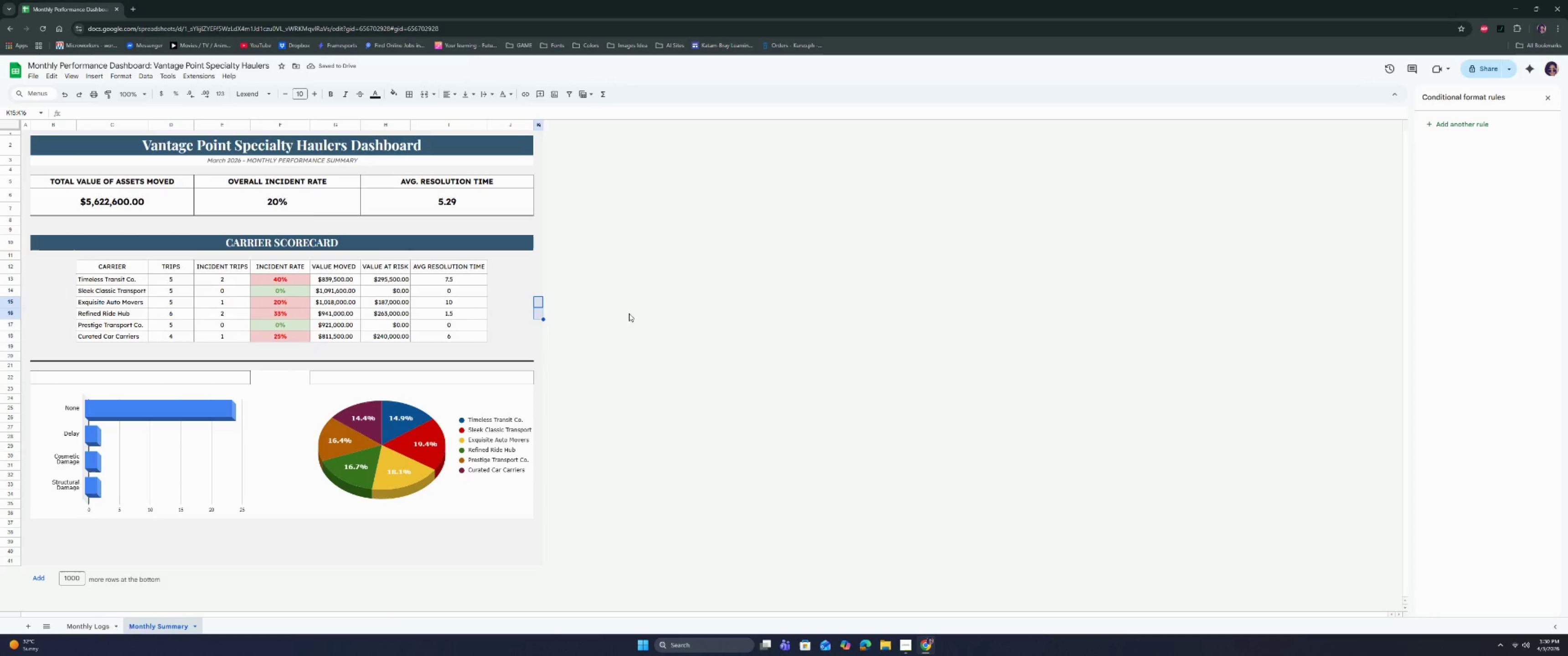 
left_click([629, 313])
 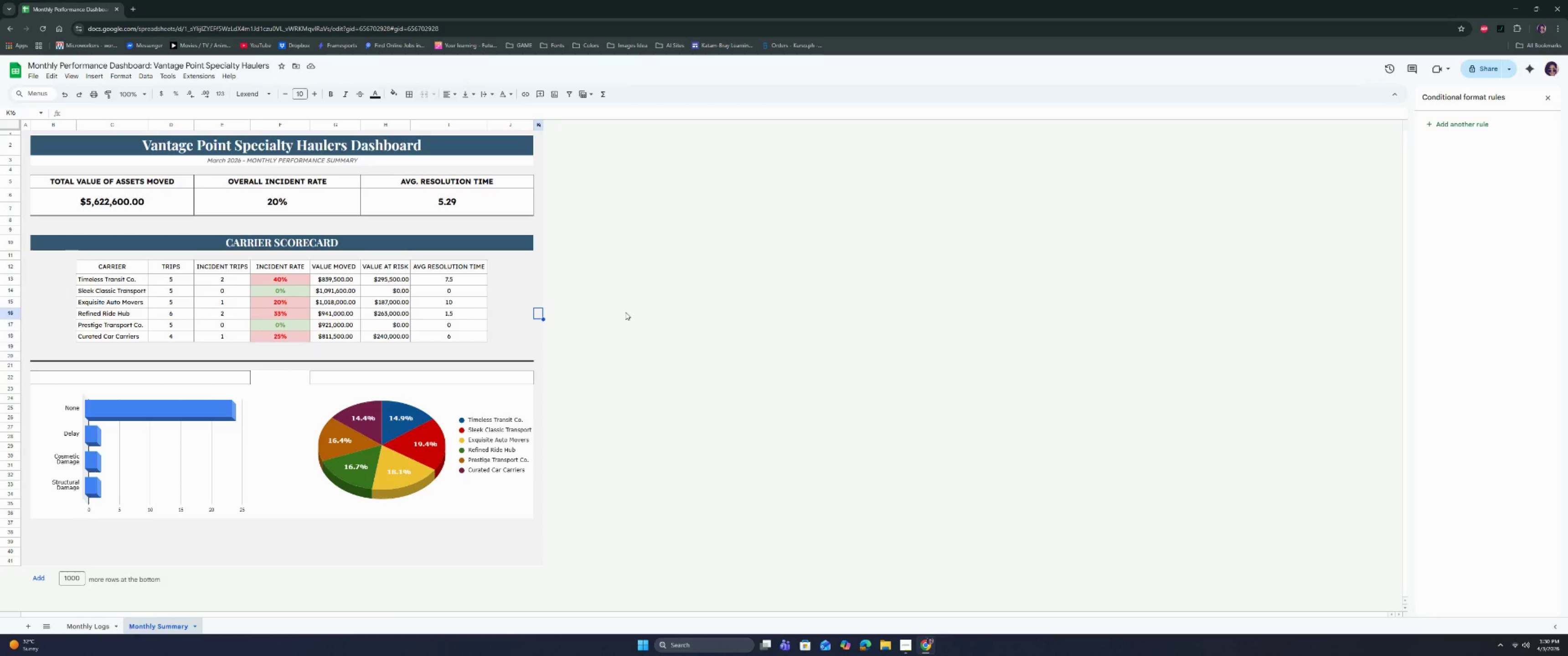 
left_click([516, 163])
 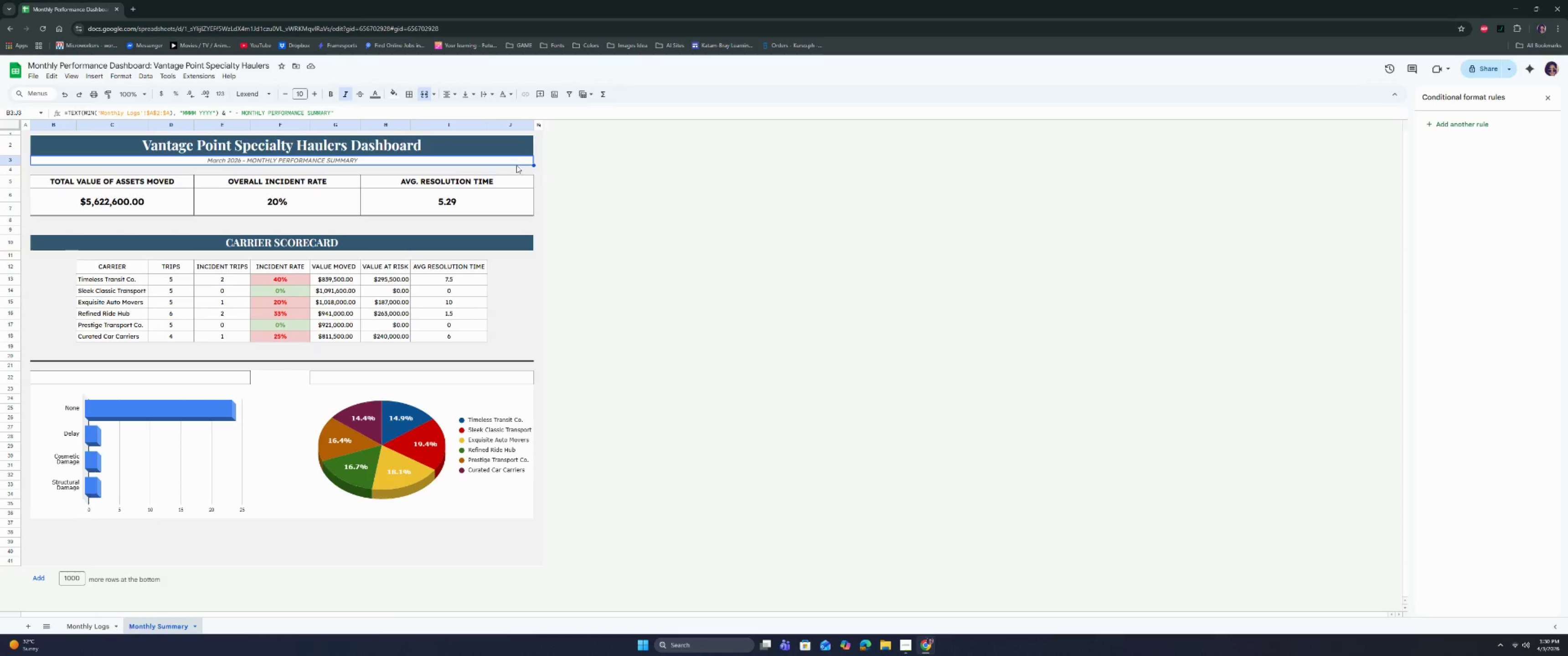 
left_click([645, 245])
 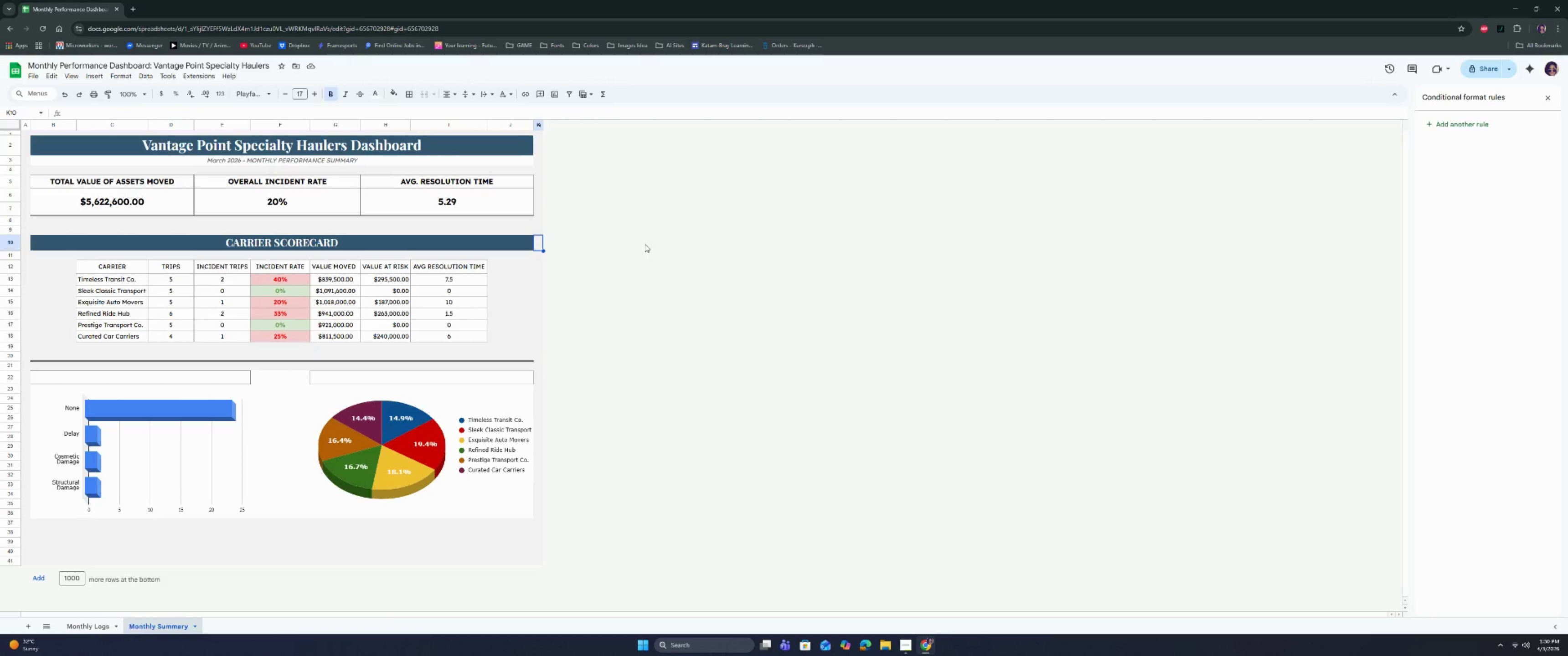 
wait(5.43)
 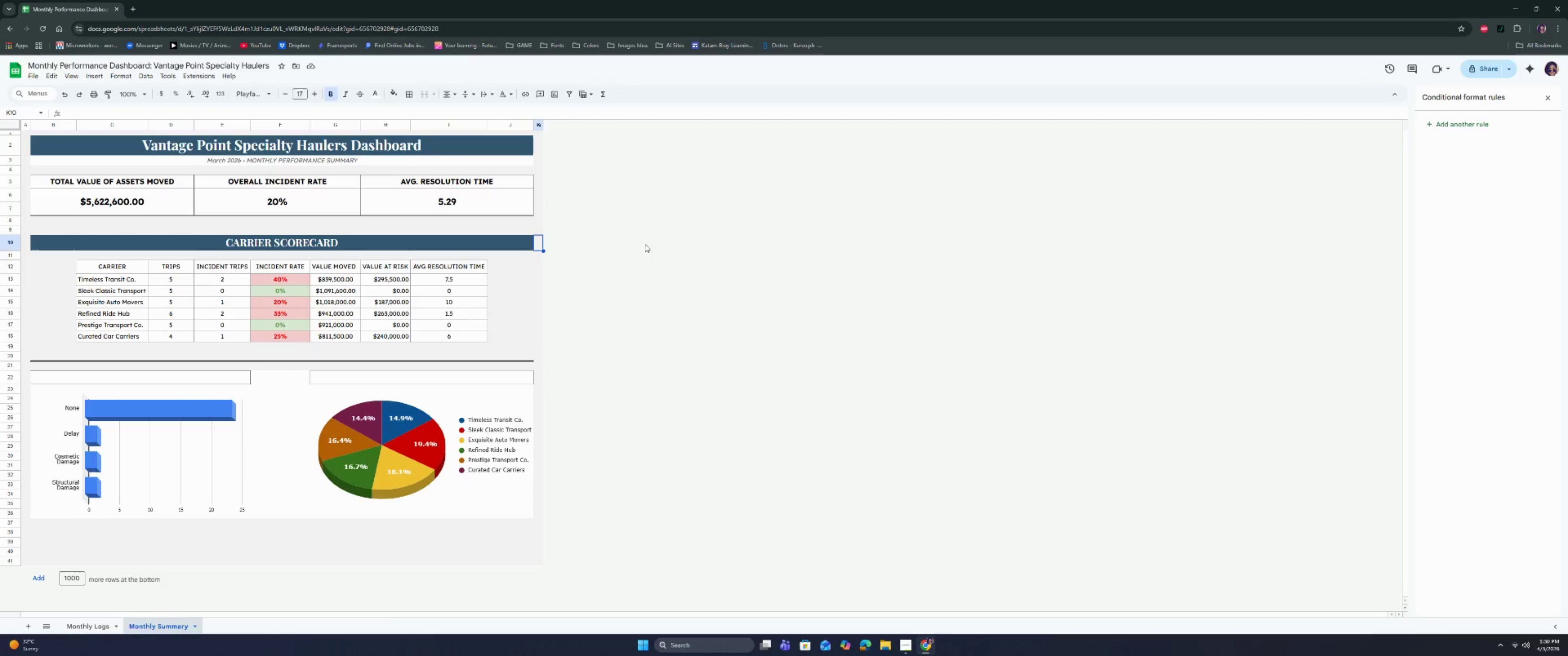 
left_click_drag(start_coordinate=[94, 269], to_coordinate=[444, 338])
 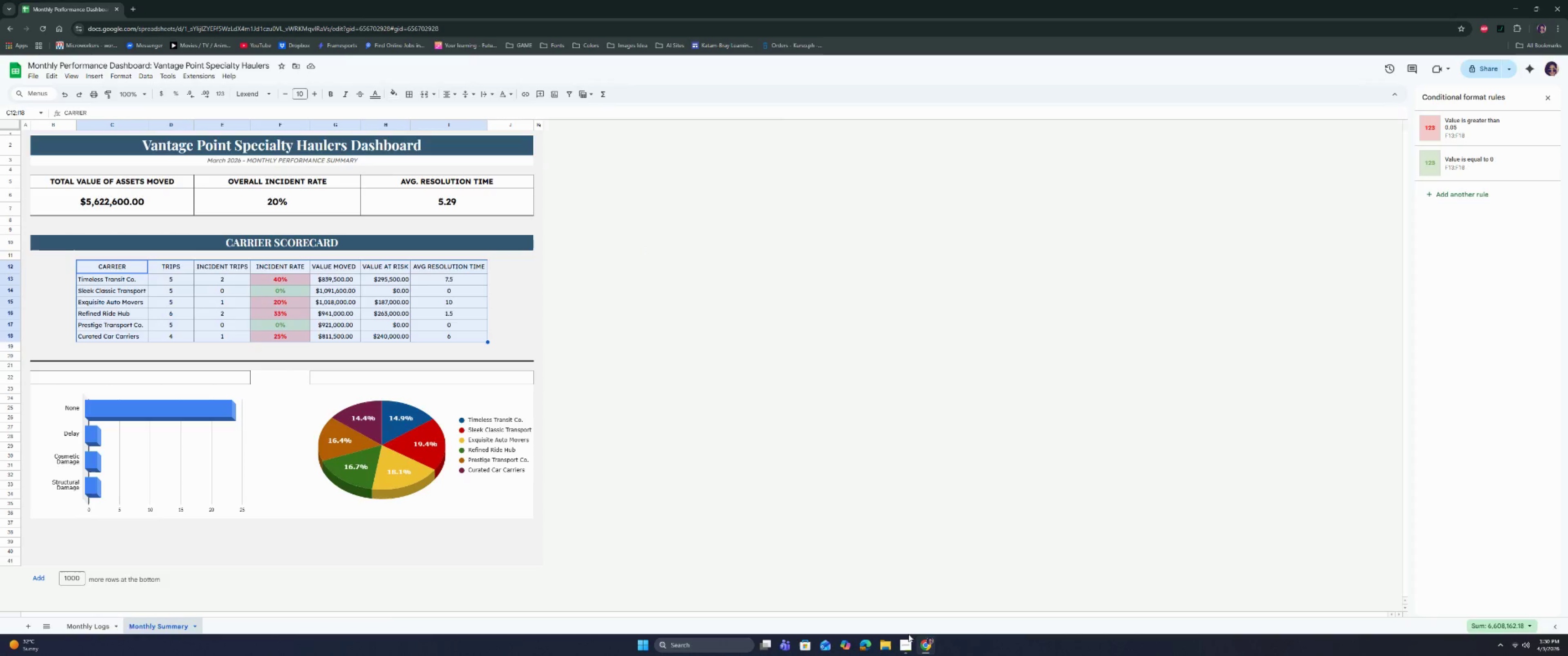 
left_click([908, 644])